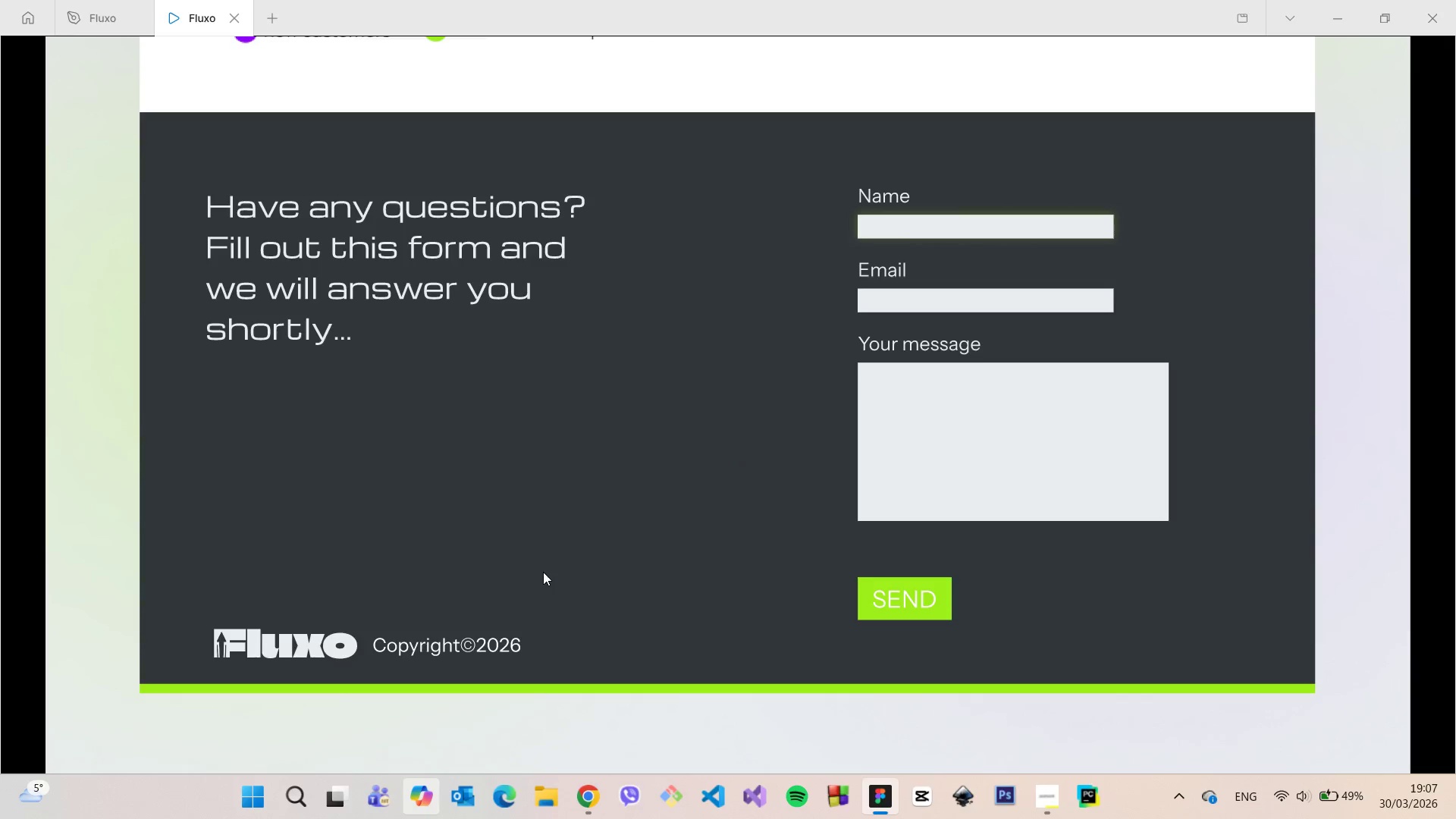 
scroll: coordinate [542, 569], scroll_direction: up, amount: 39.0
 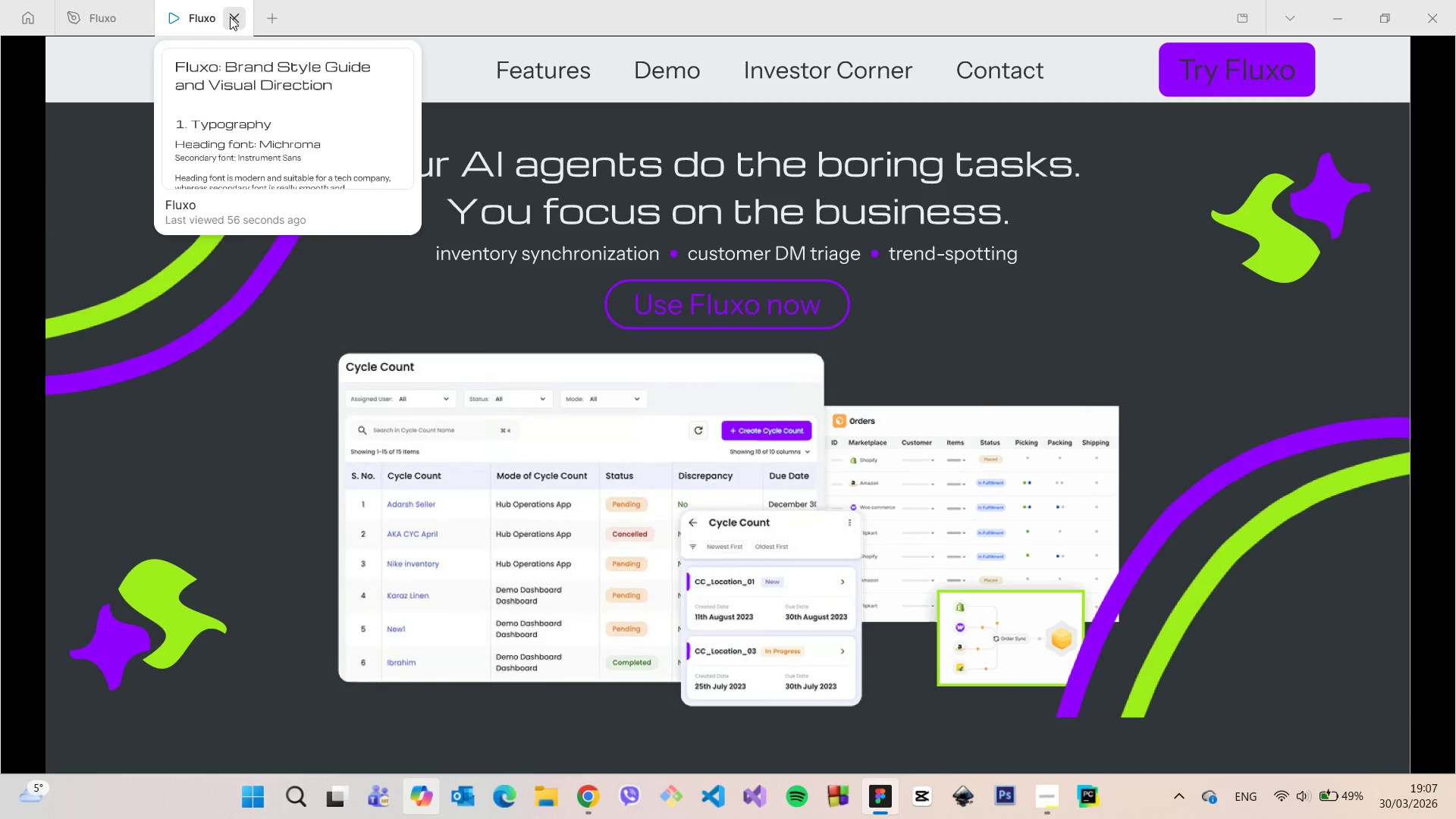 
scroll: coordinate [299, 297], scroll_direction: down, amount: 41.0
 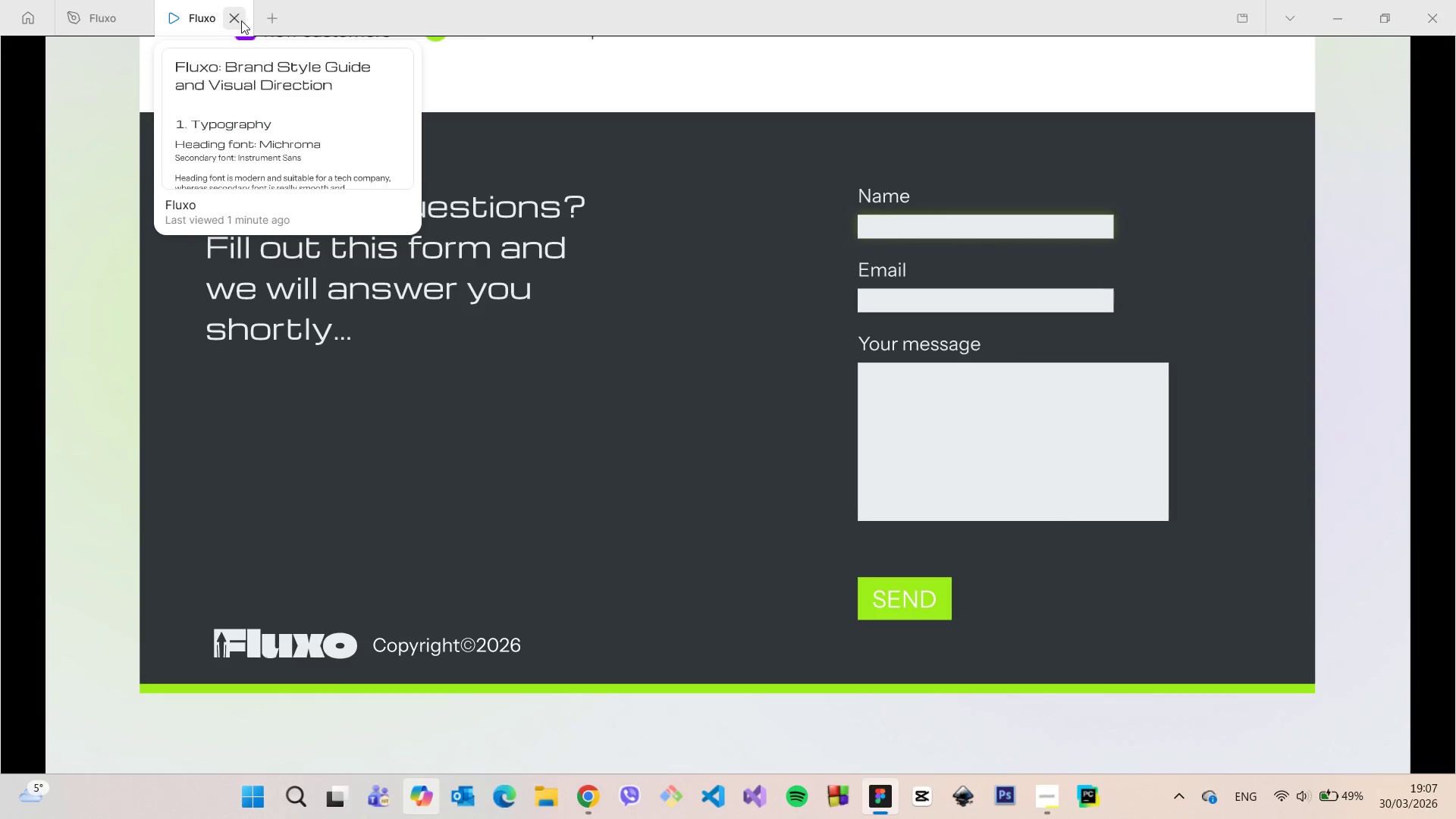 
left_click([238, 20])
 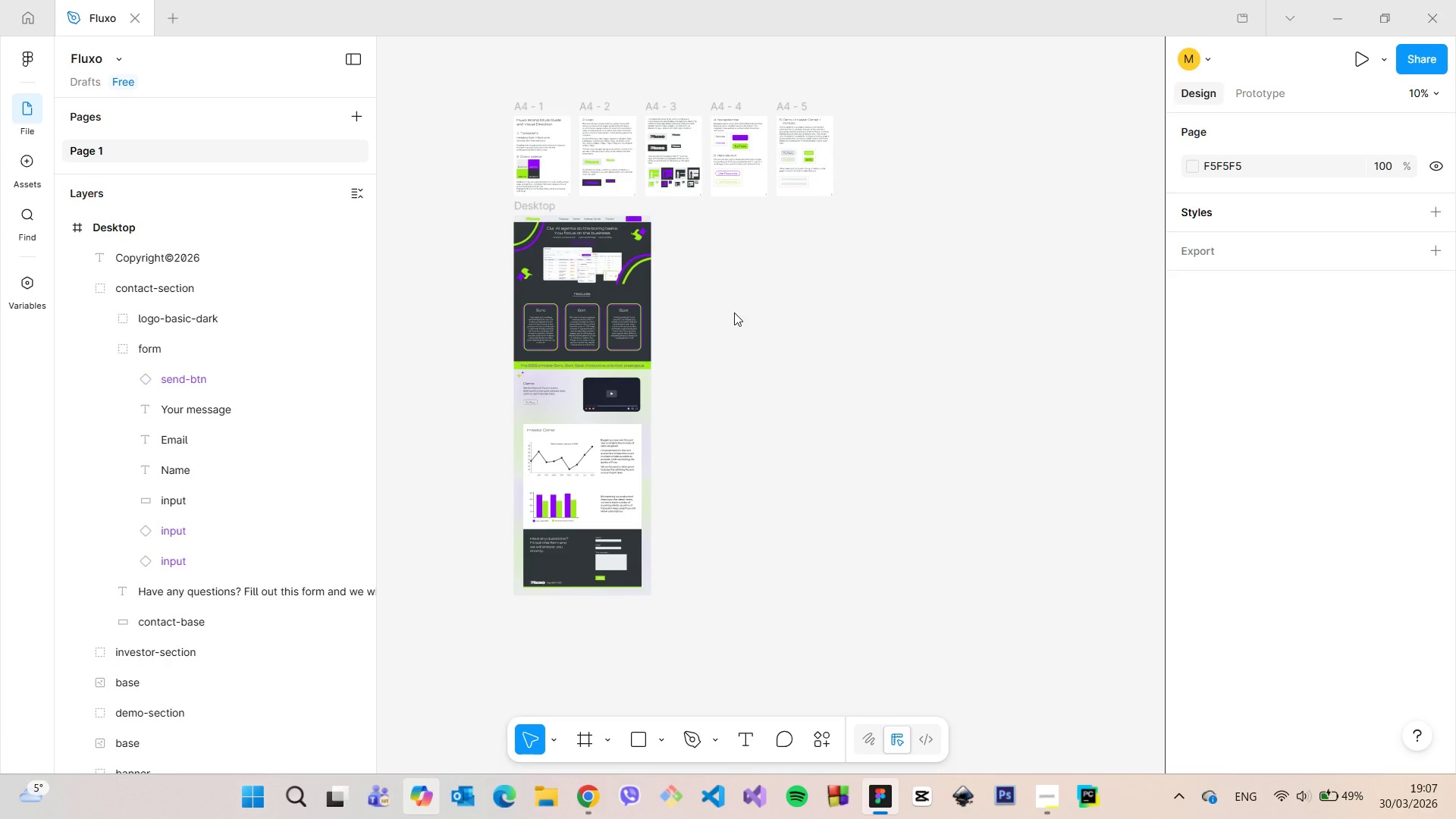 
left_click([734, 312])
 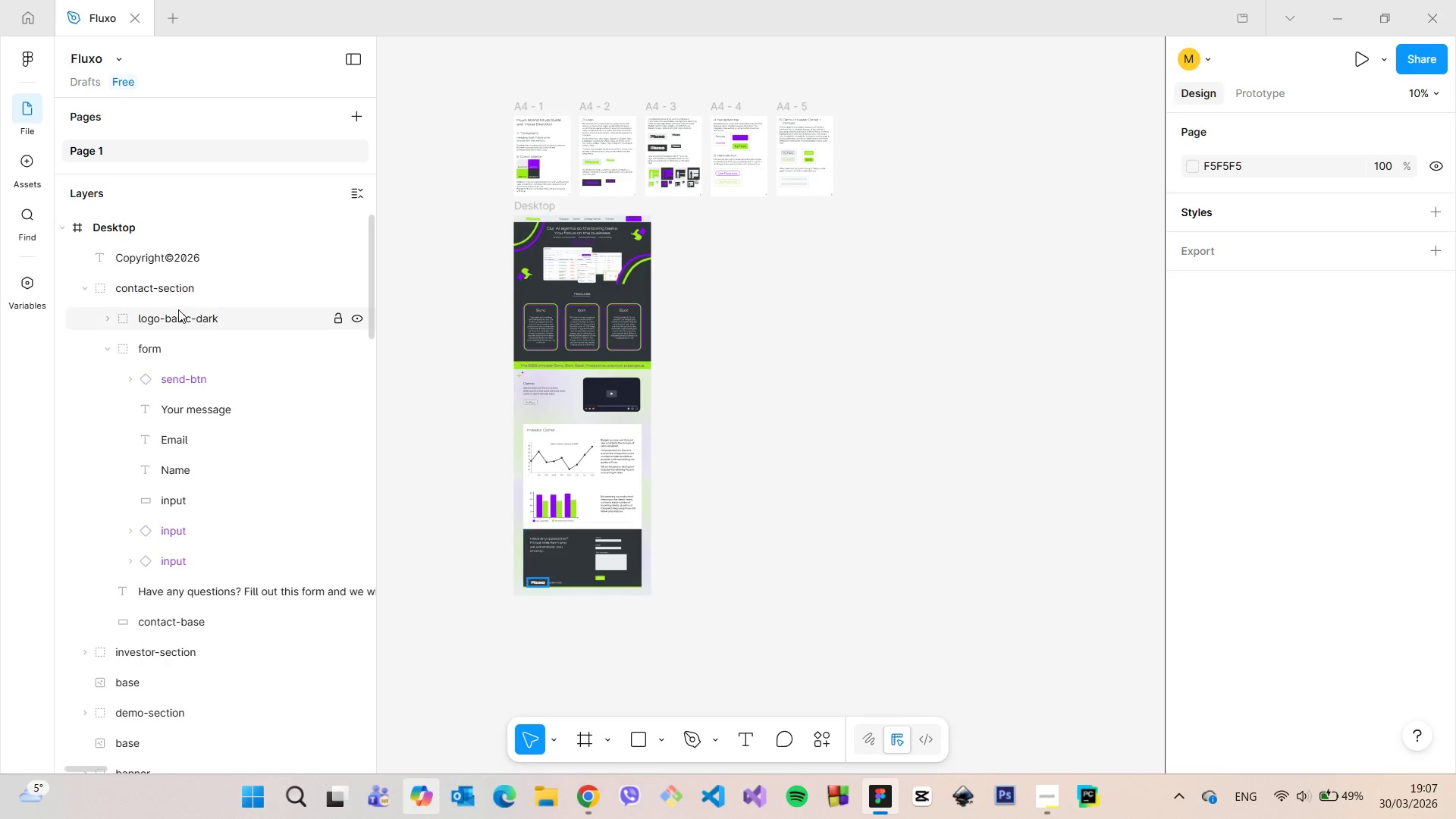 
scroll: coordinate [178, 309], scroll_direction: up, amount: 2.0
 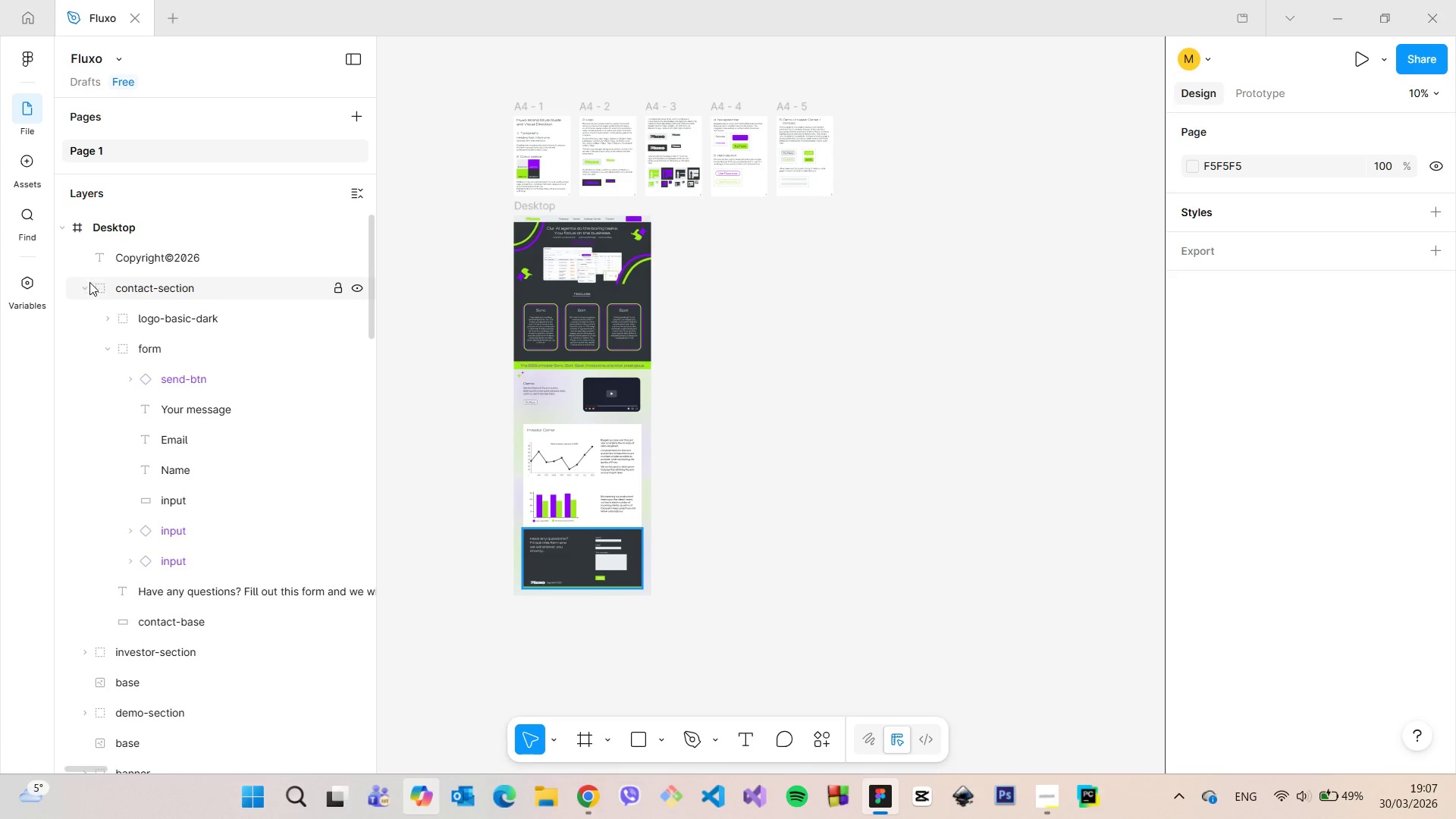 
left_click([89, 284])
 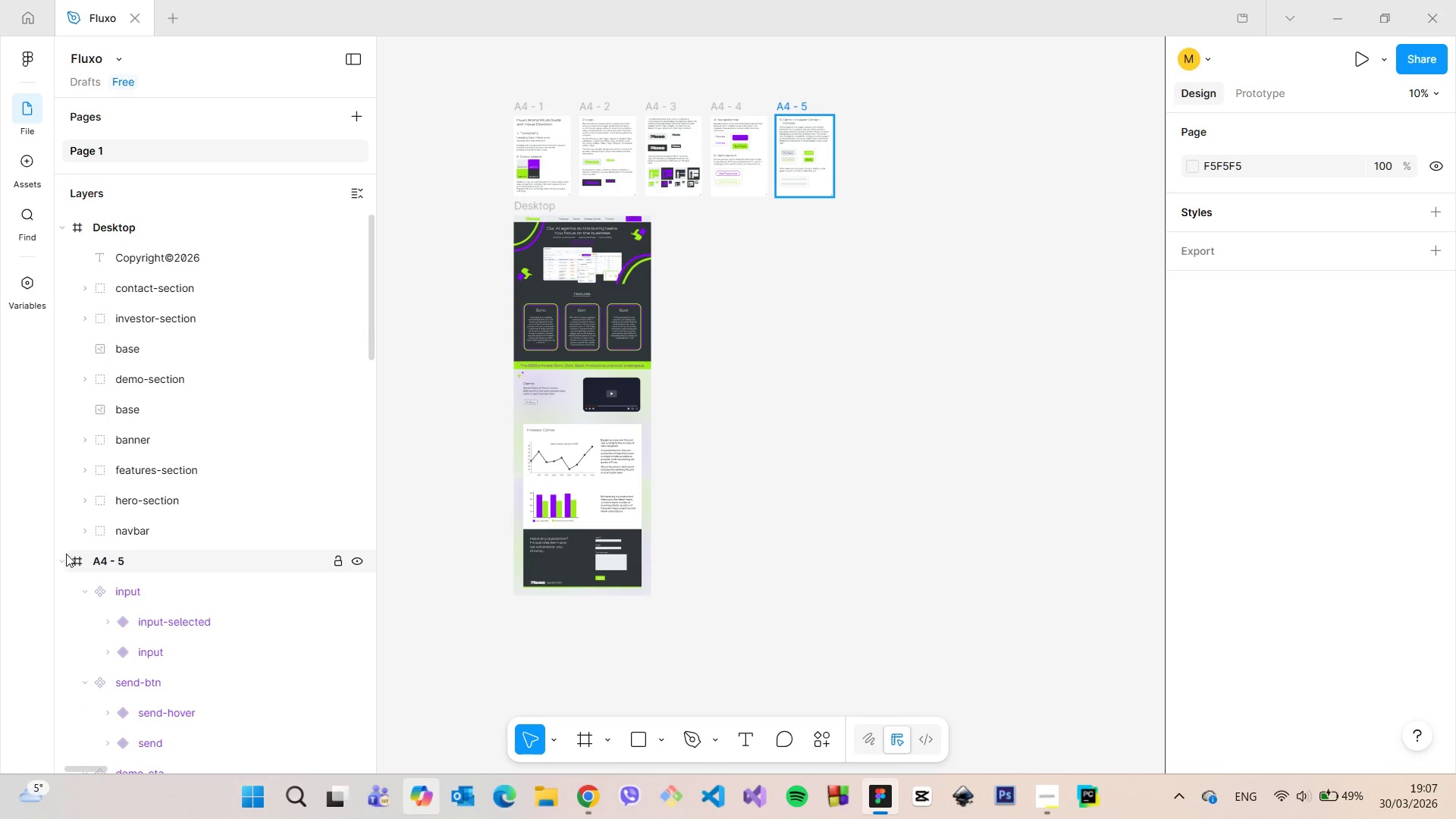 
left_click([63, 558])
 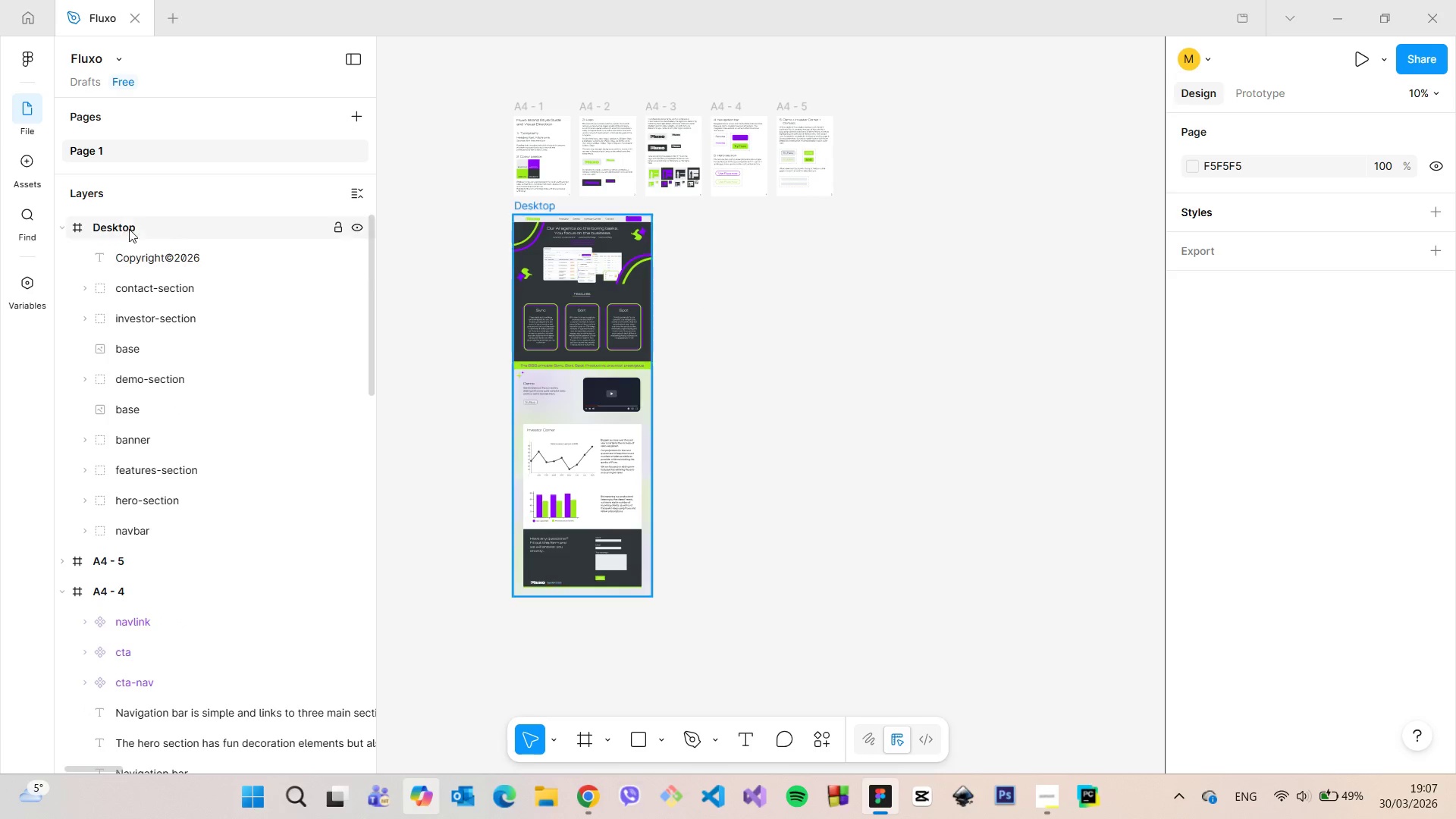 
left_click([130, 224])
 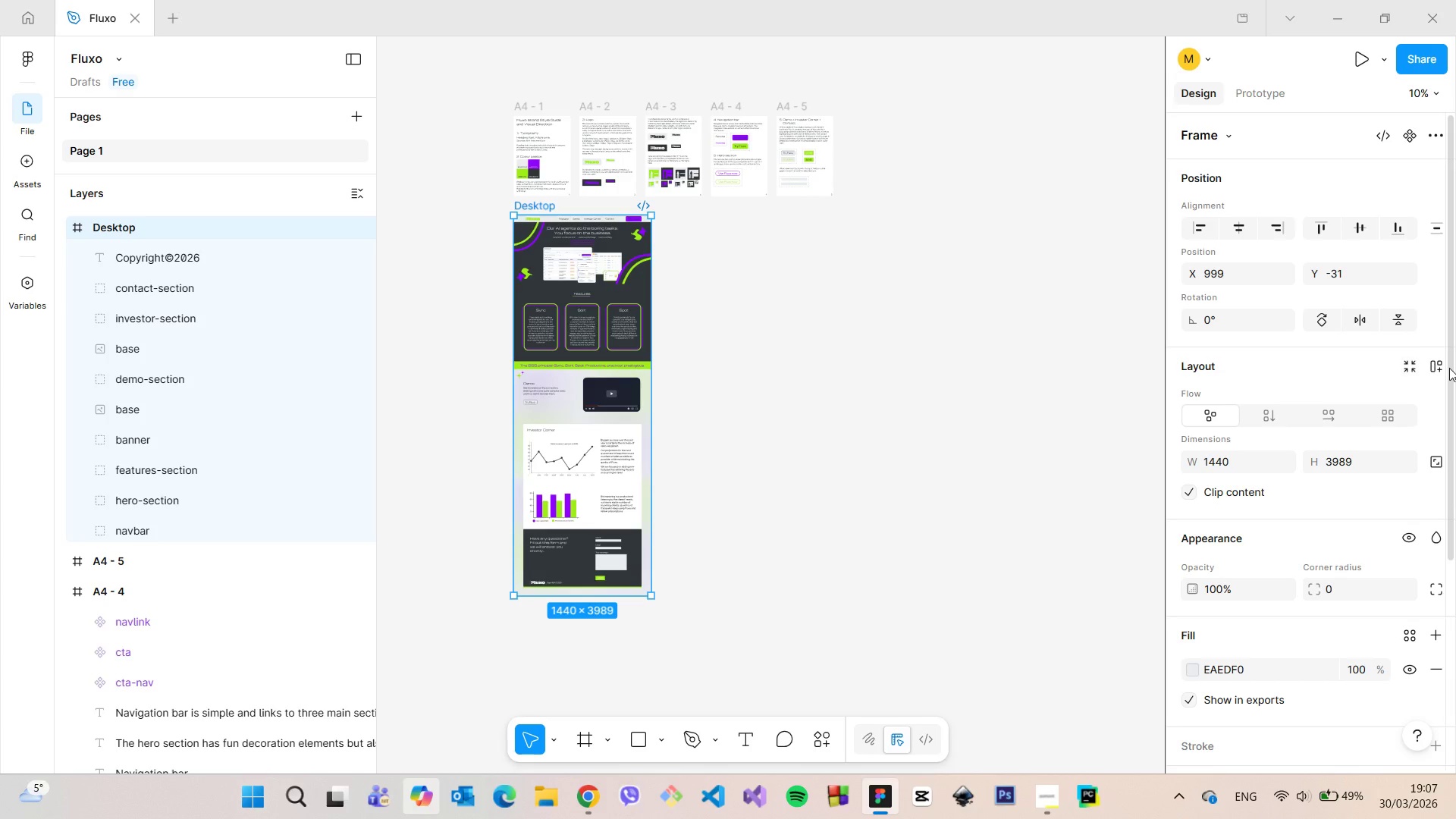 
scroll: coordinate [1439, 373], scroll_direction: down, amount: 8.0
 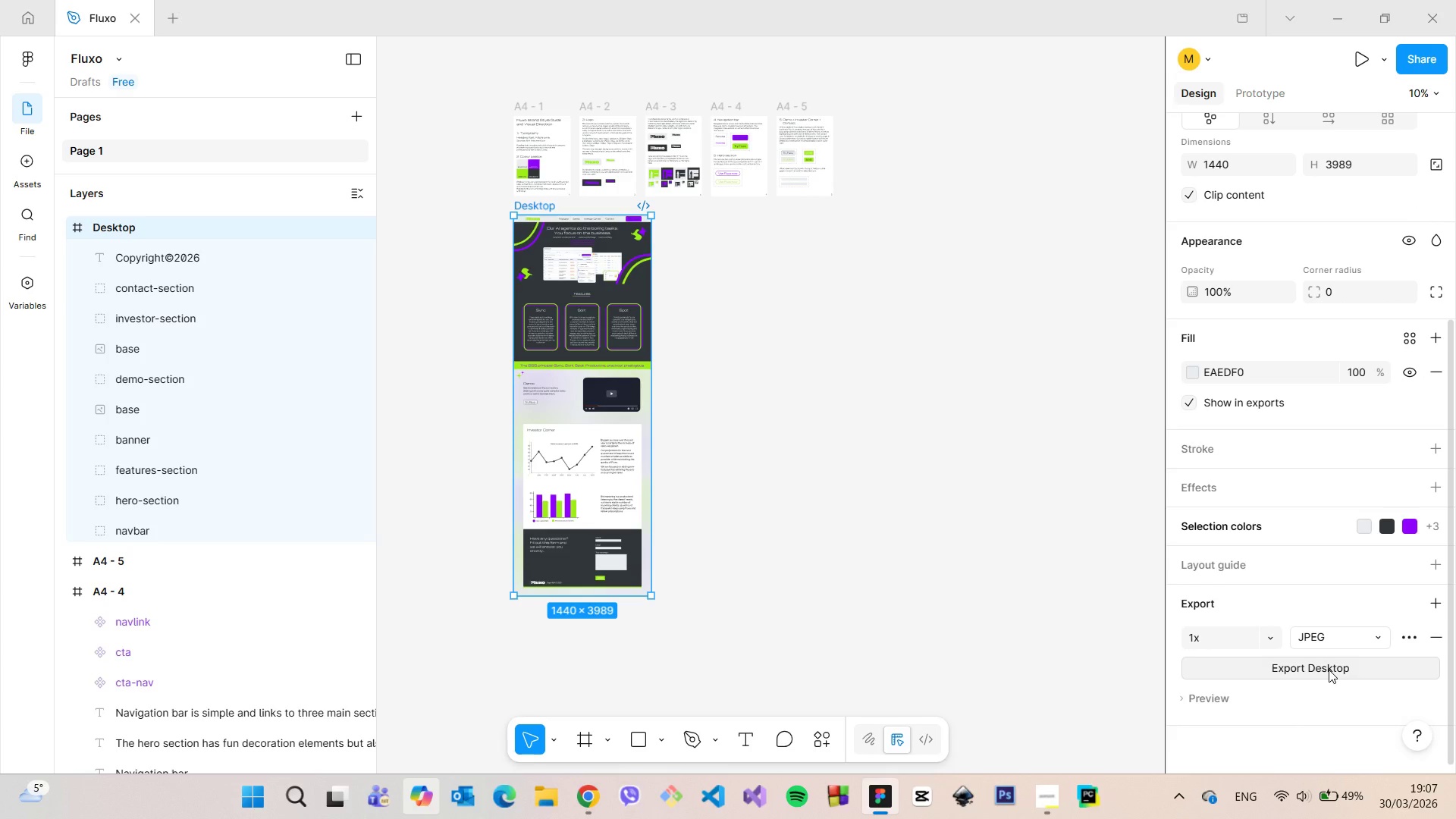 
left_click([1329, 670])
 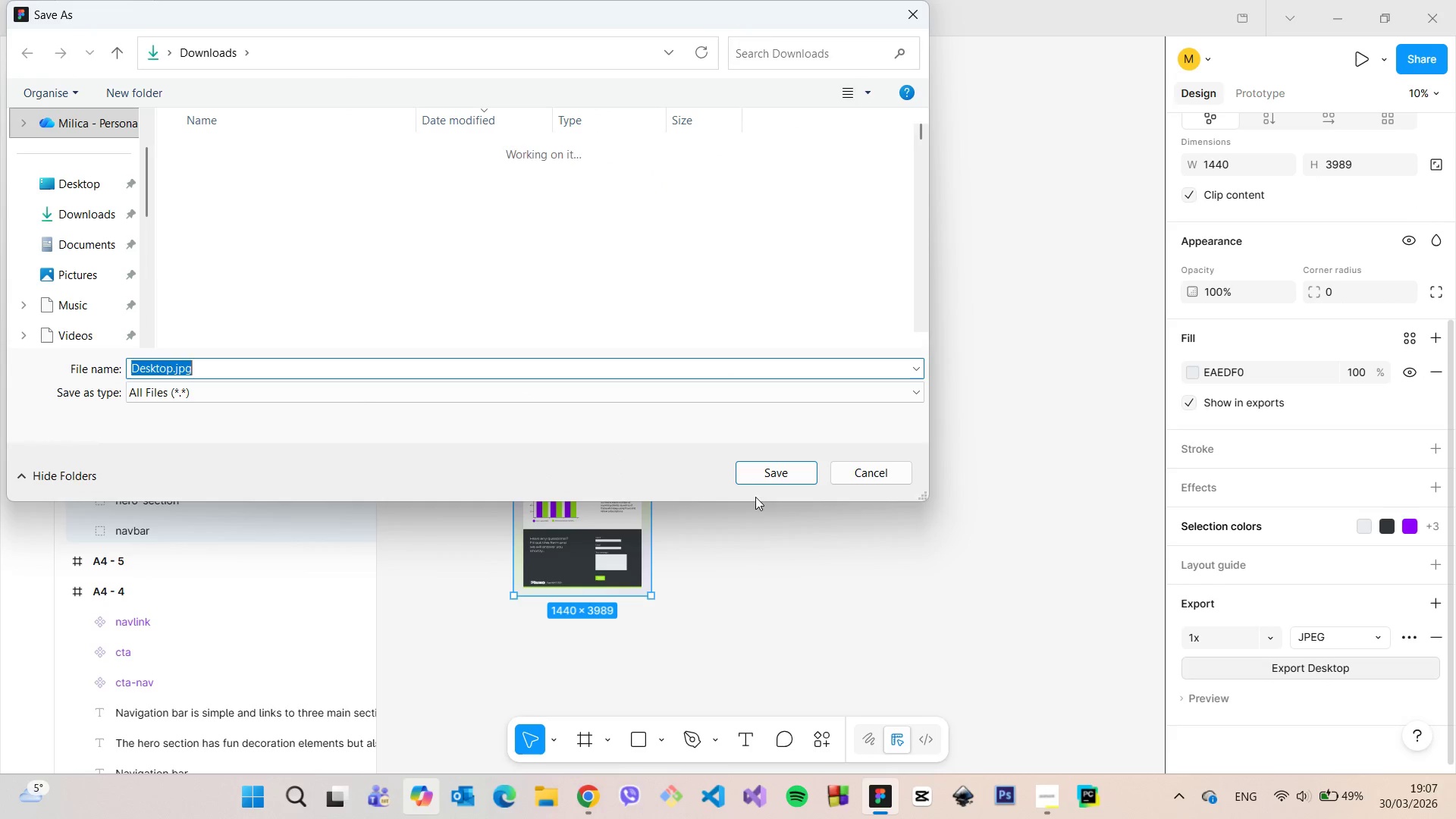 
left_click([755, 469])
 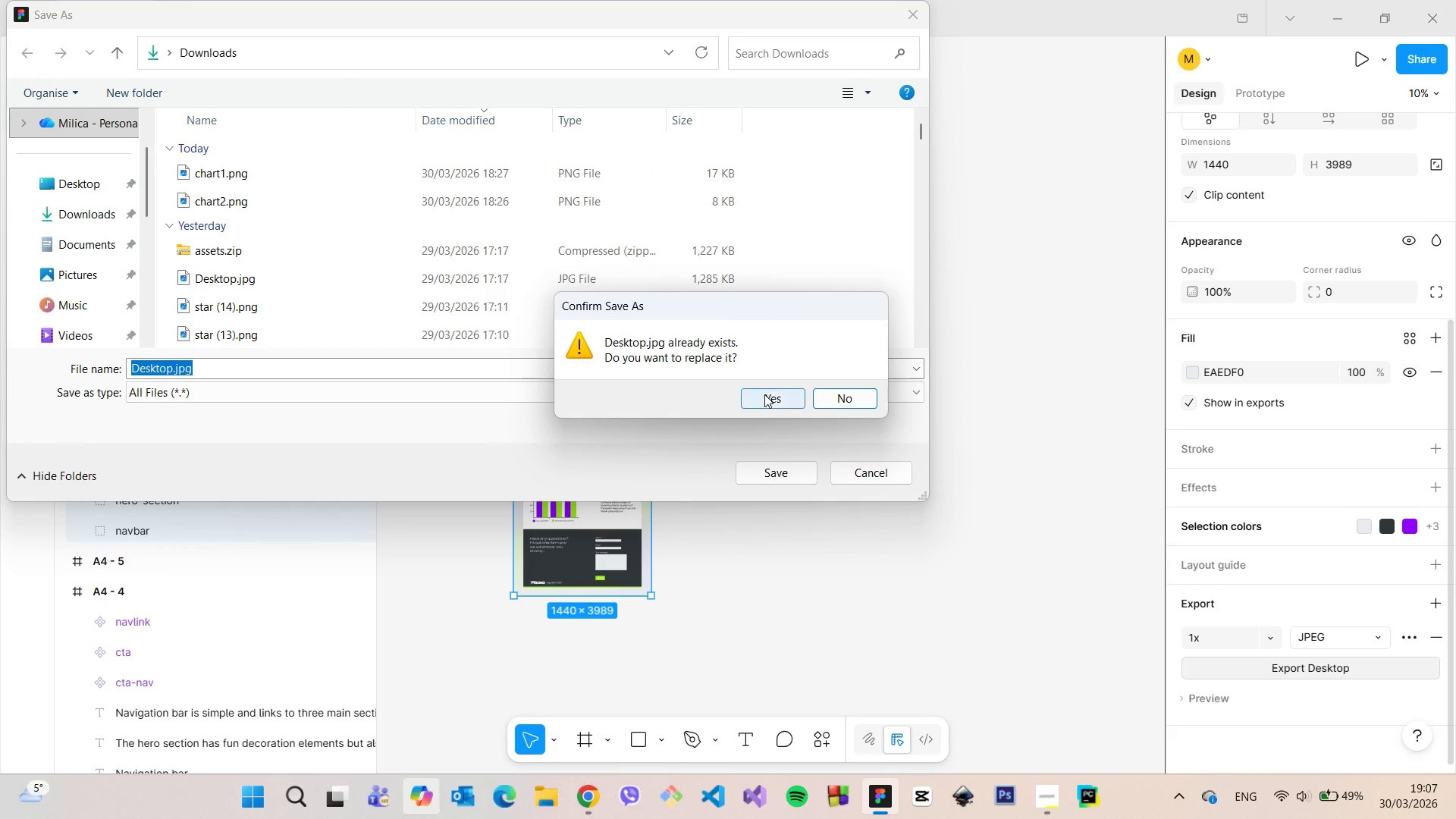 
left_click([764, 395])
 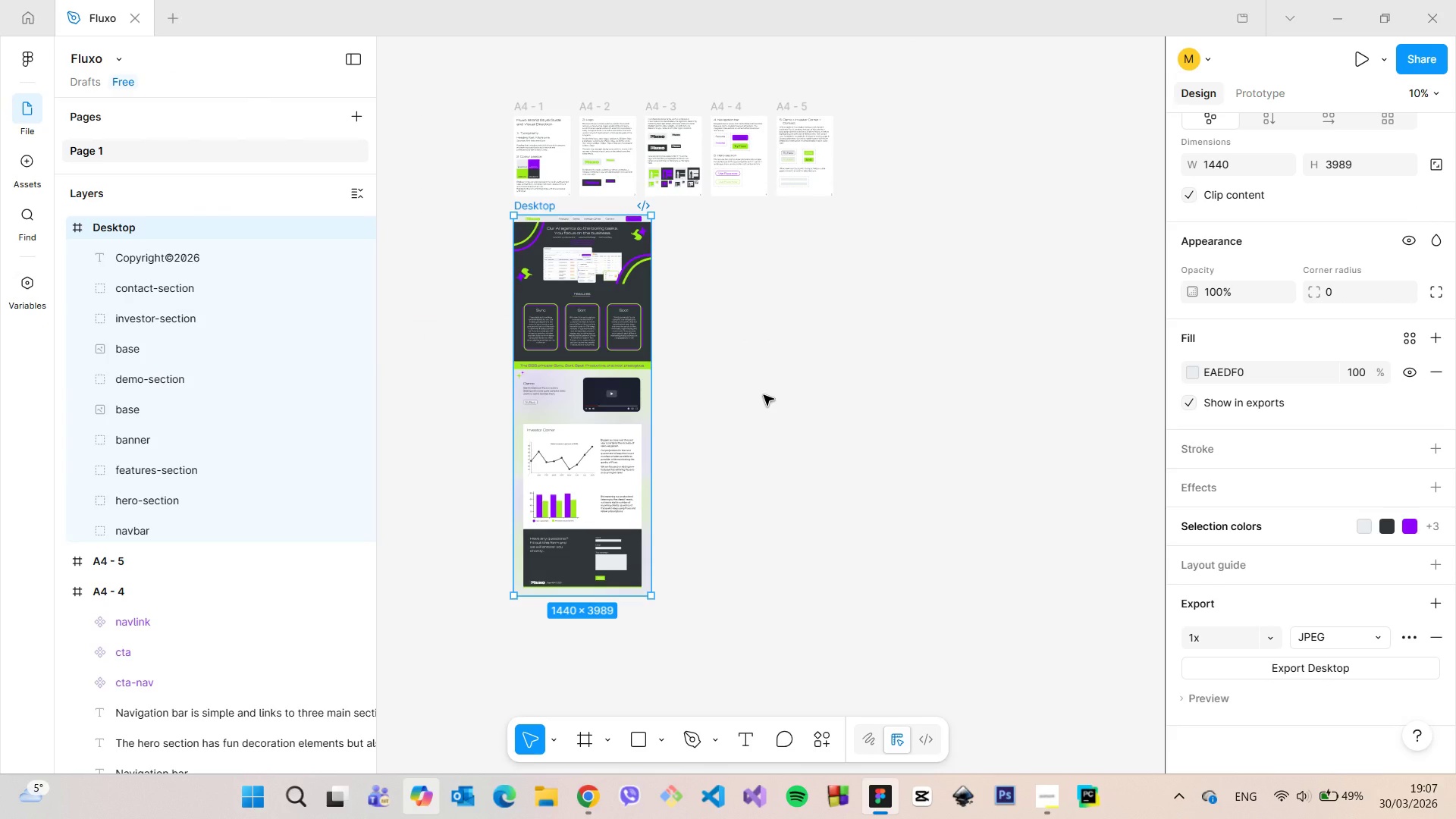 
left_click([764, 395])
 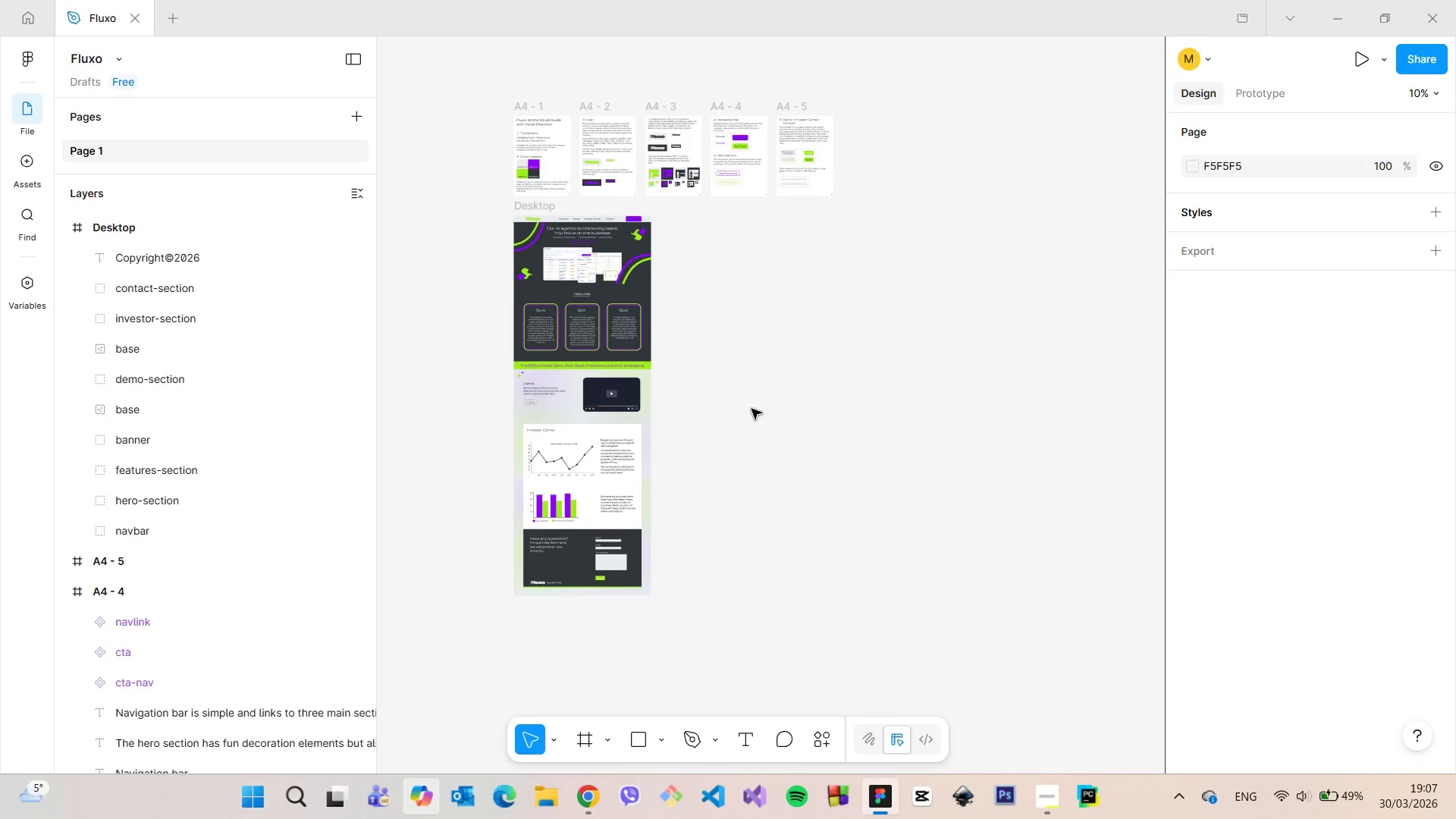 
scroll: coordinate [752, 409], scroll_direction: down, amount: 1.0
 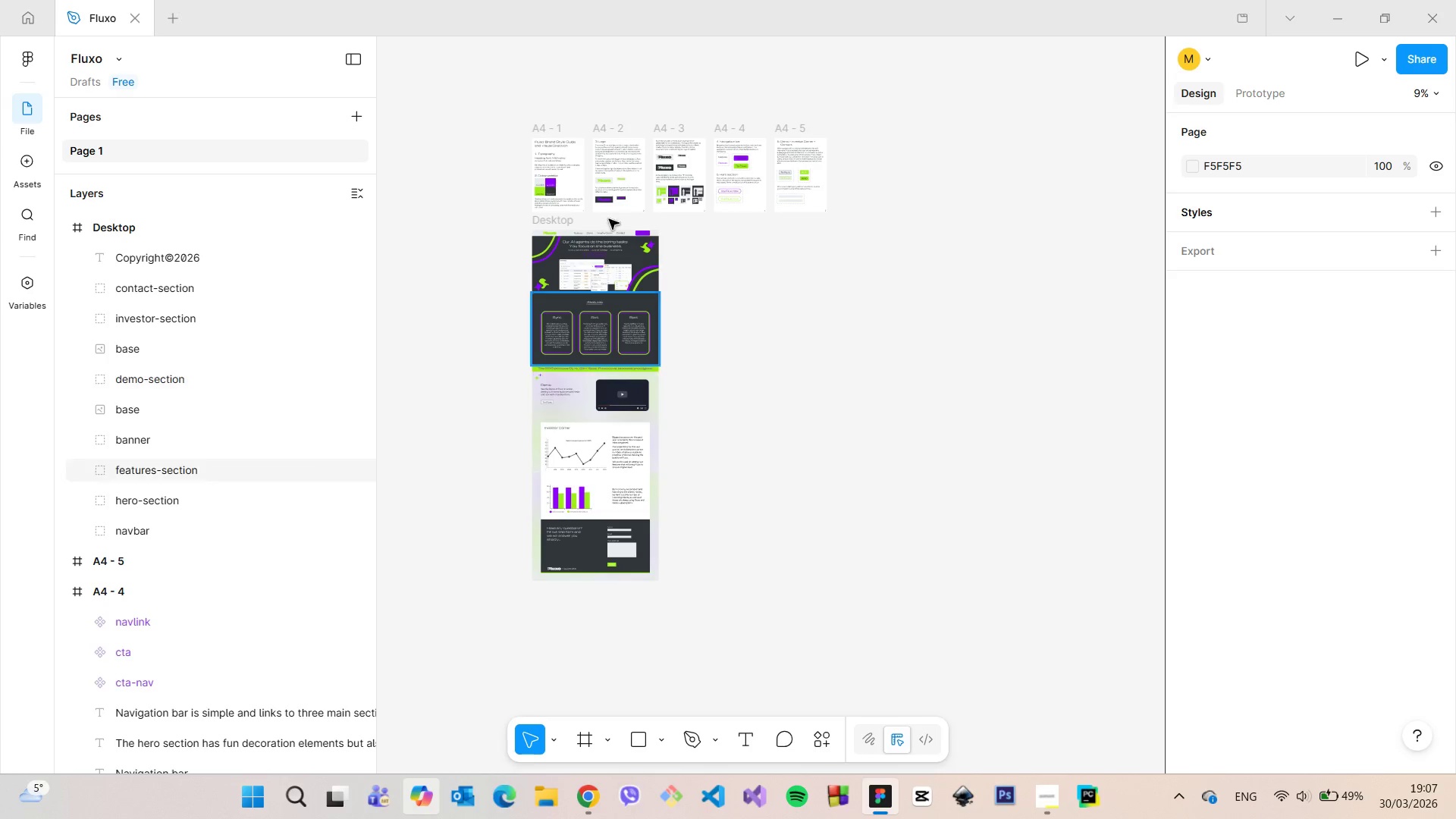 
scroll: coordinate [651, 96], scroll_direction: up, amount: 3.0
 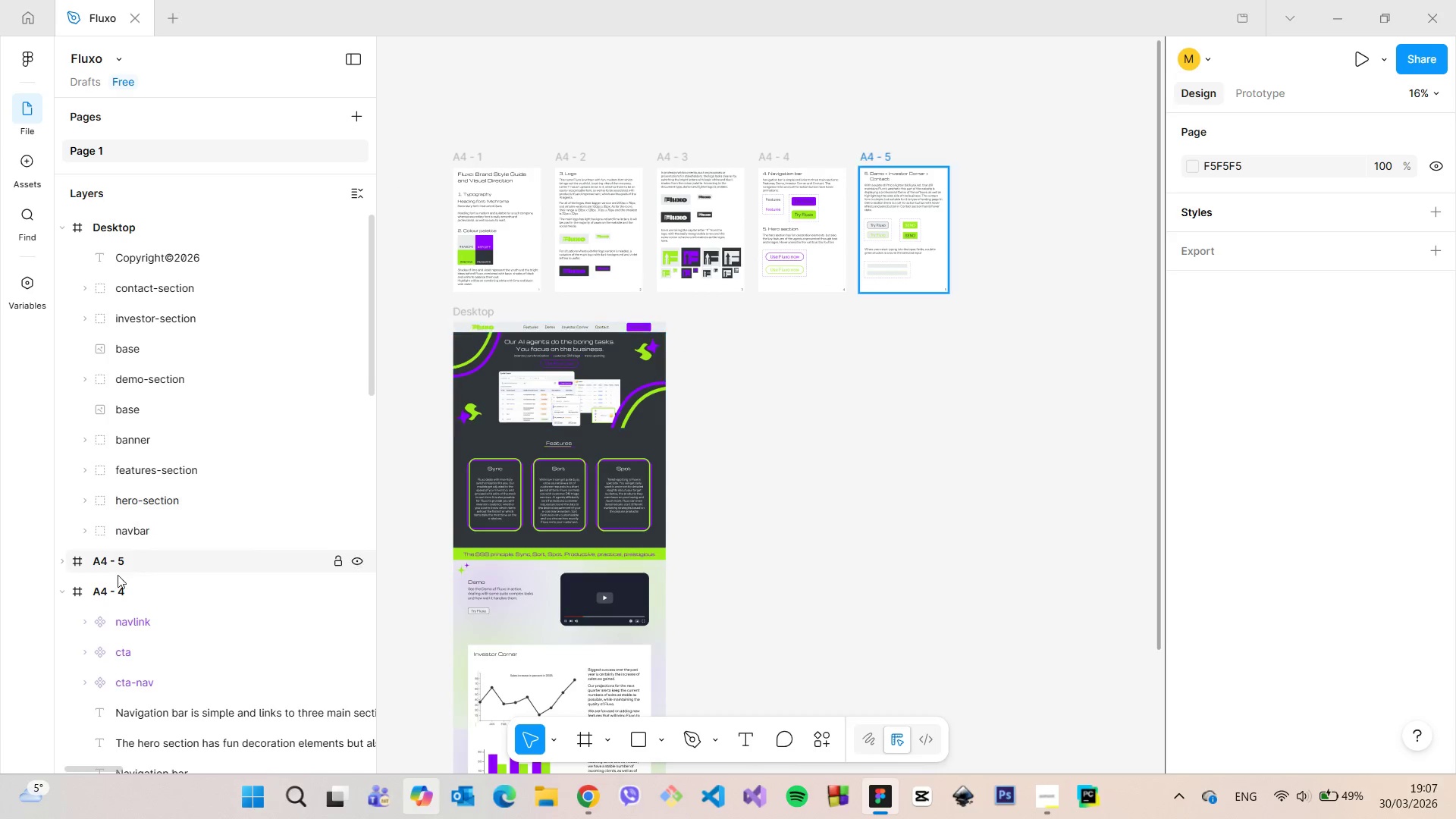 
left_click([66, 589])
 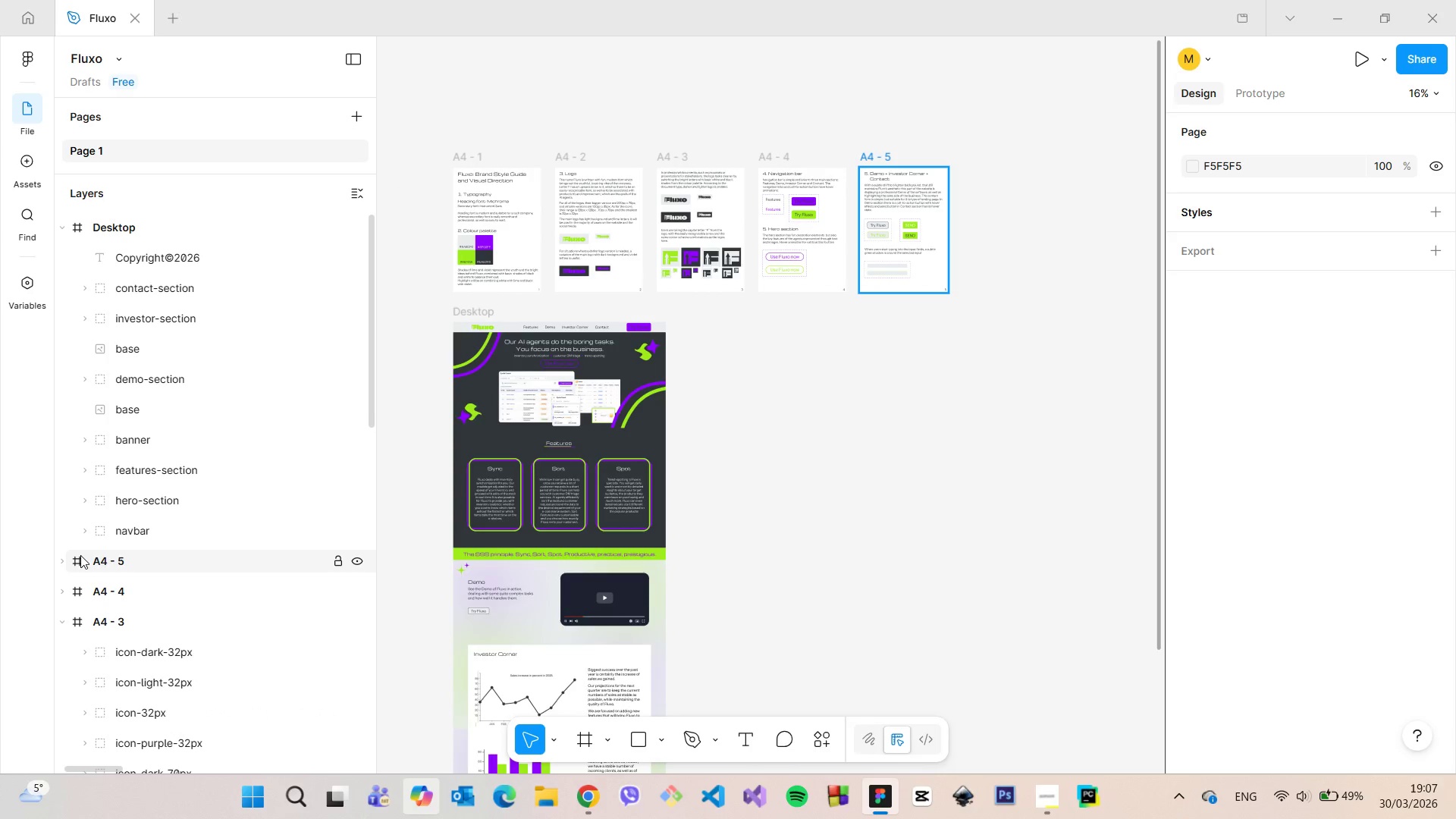 
scroll: coordinate [80, 555], scroll_direction: up, amount: 3.0
 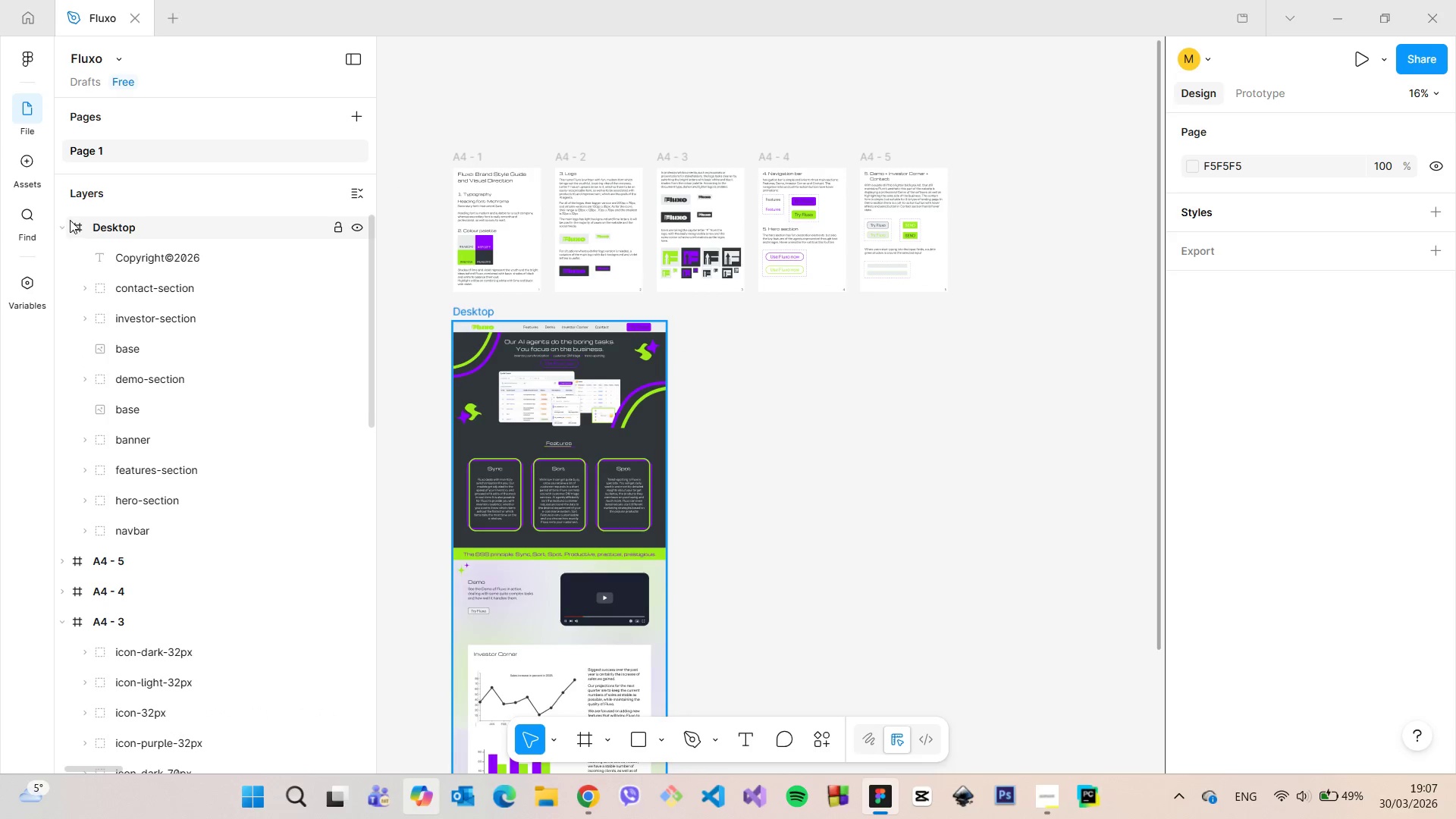 
left_click([66, 224])
 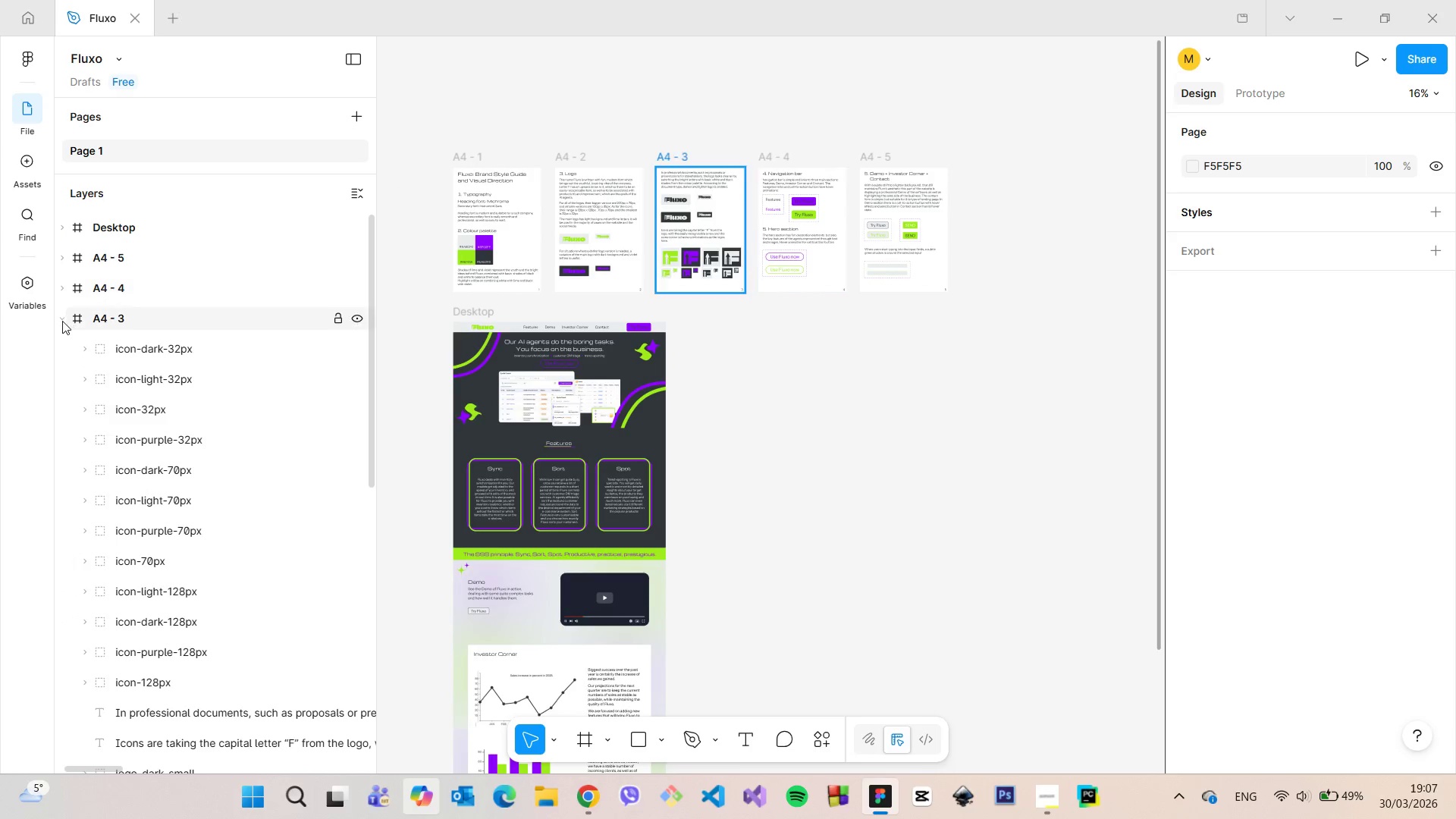 
left_click([62, 321])
 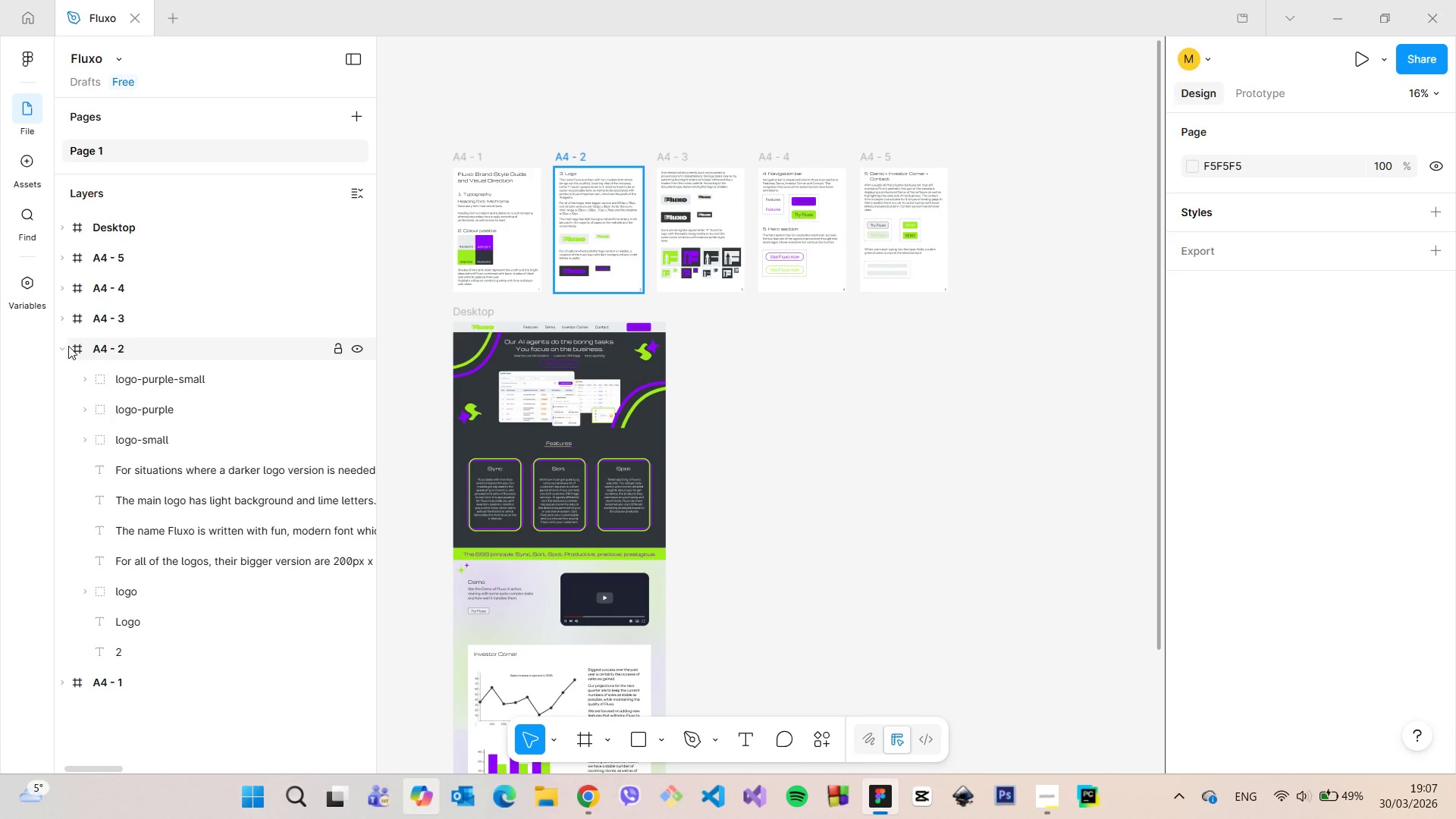 
left_click([64, 346])
 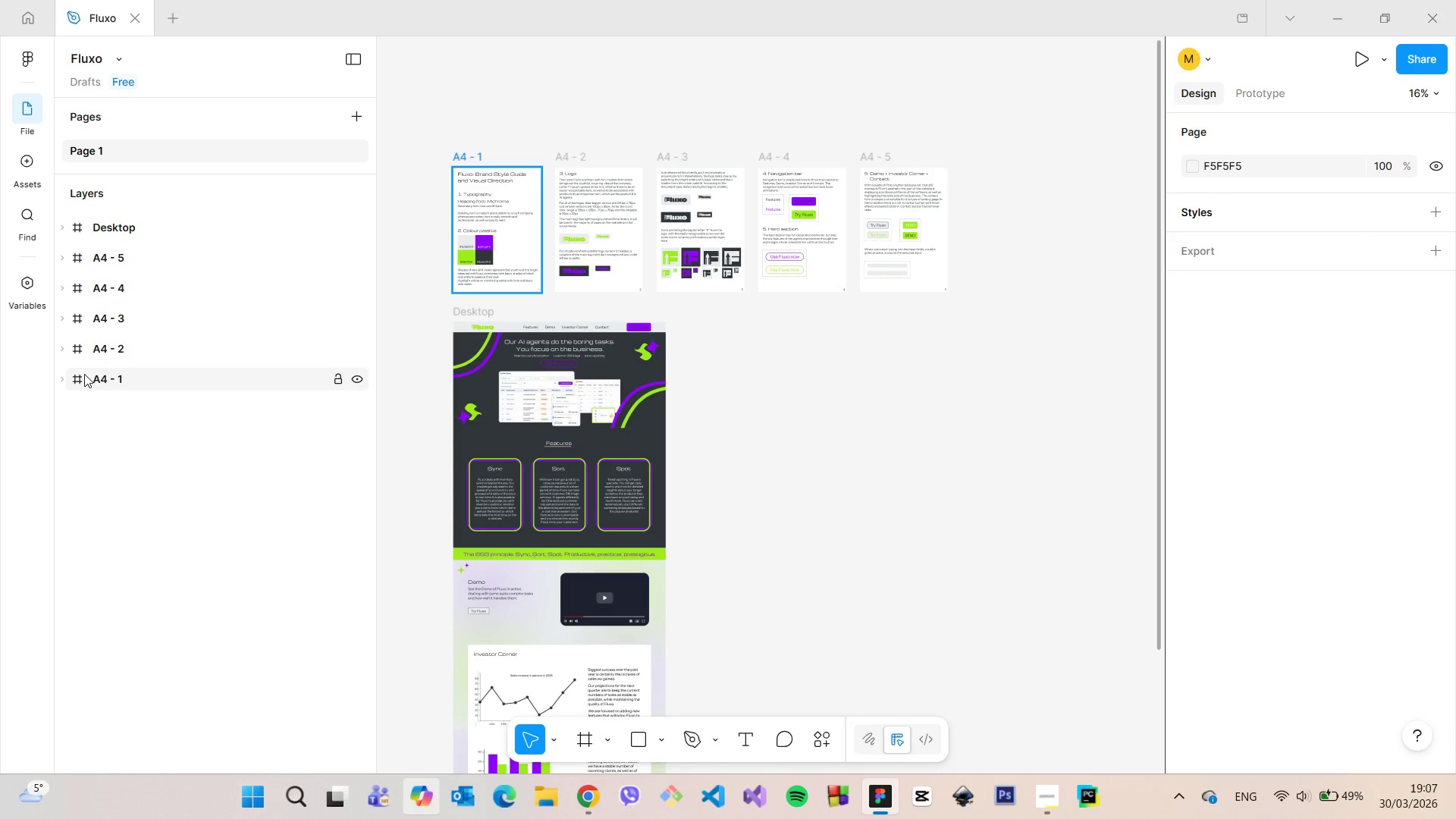 
left_click([84, 374])
 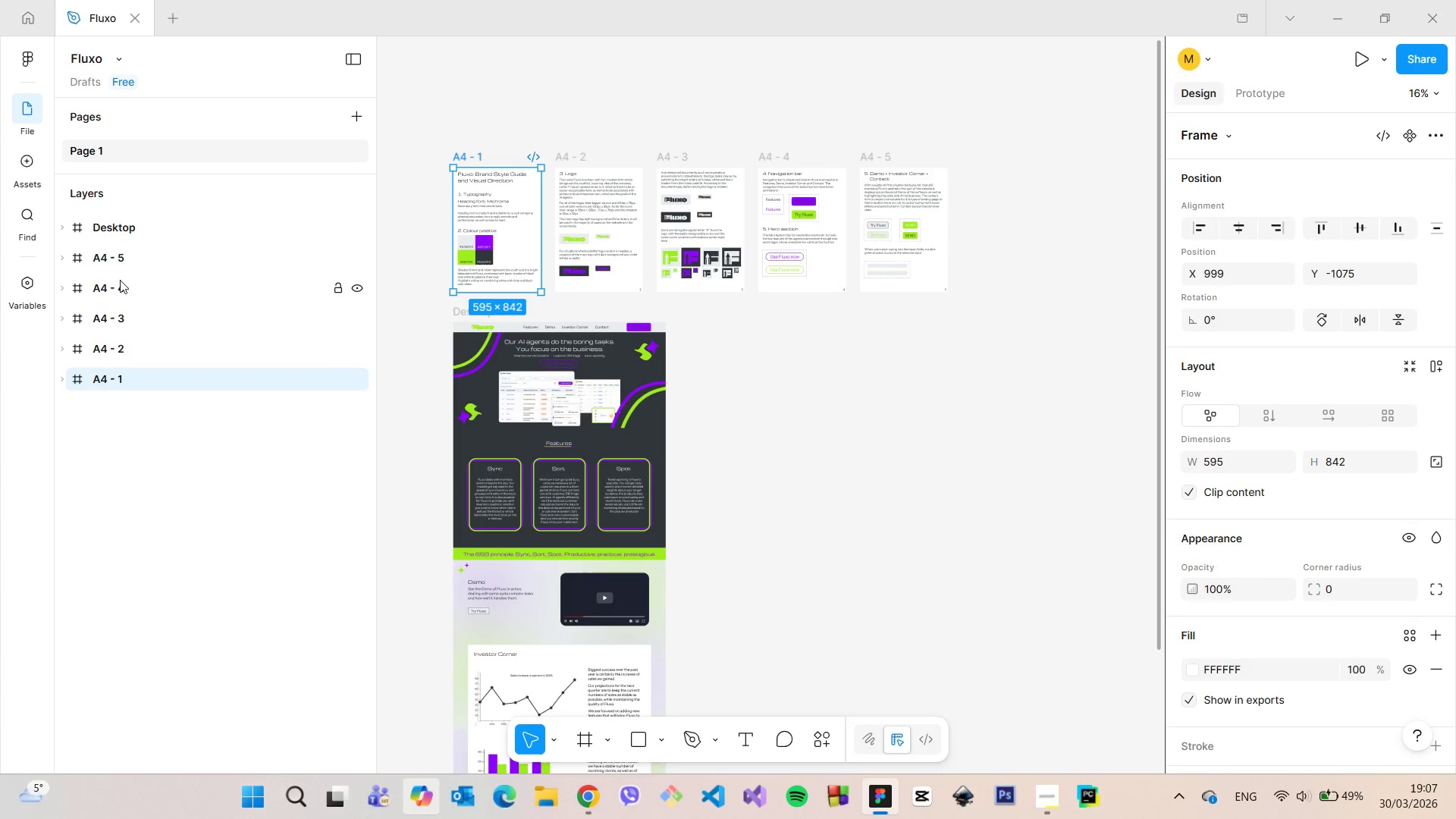 
hold_key(key=ShiftLeft, duration=0.73)
left_click([120, 266])
 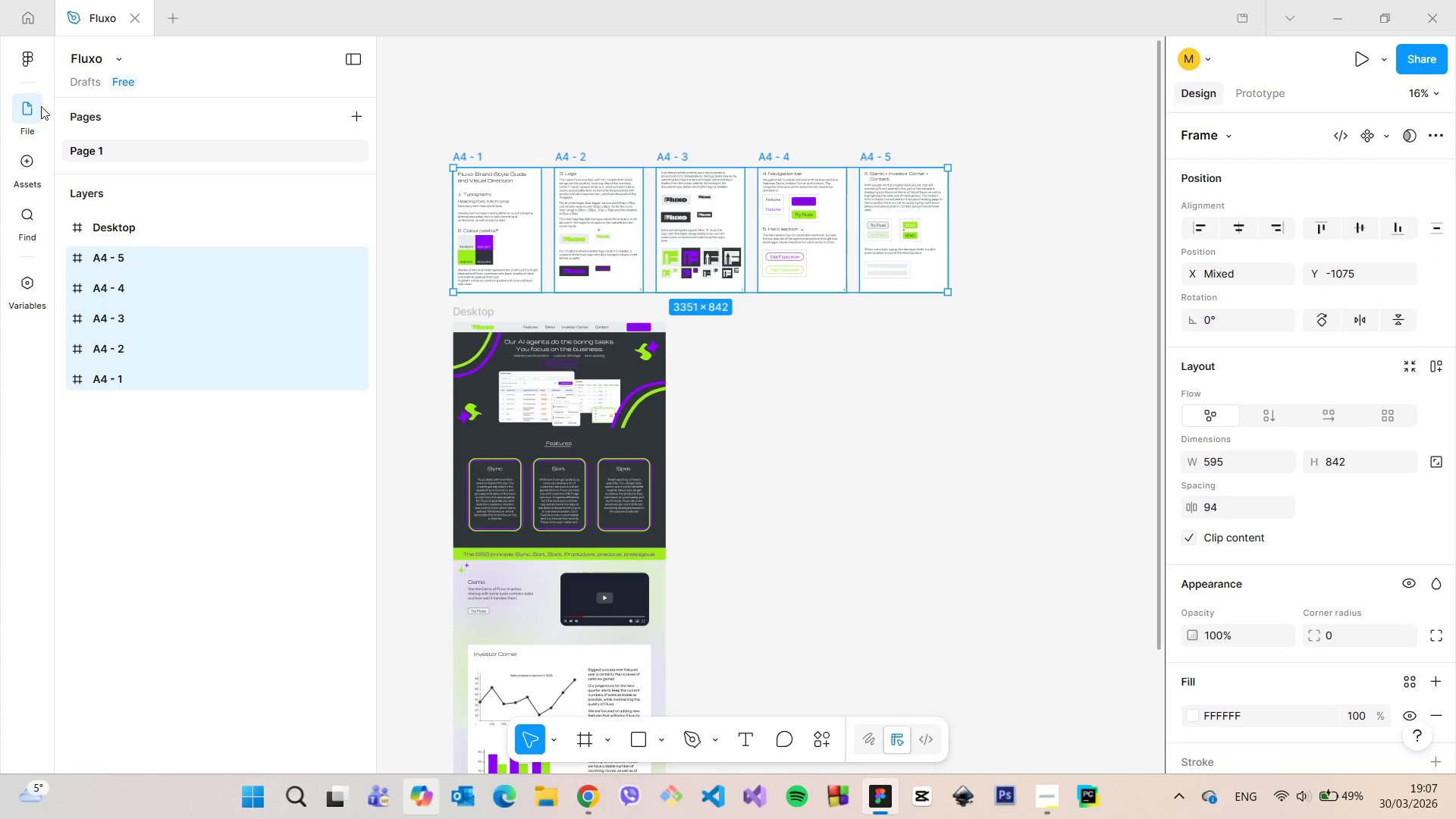 
left_click([35, 61])
 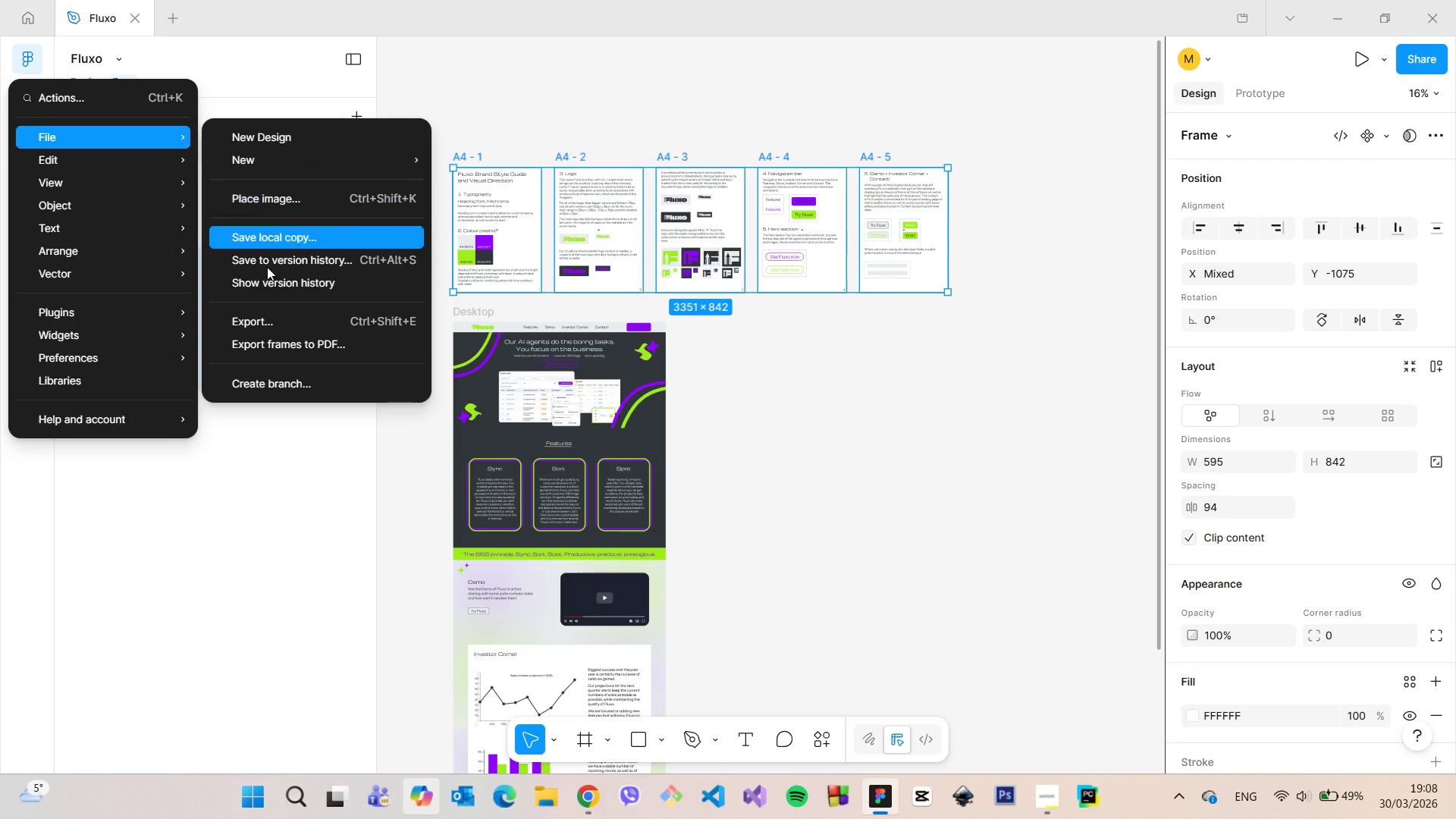 
left_click([286, 340])
 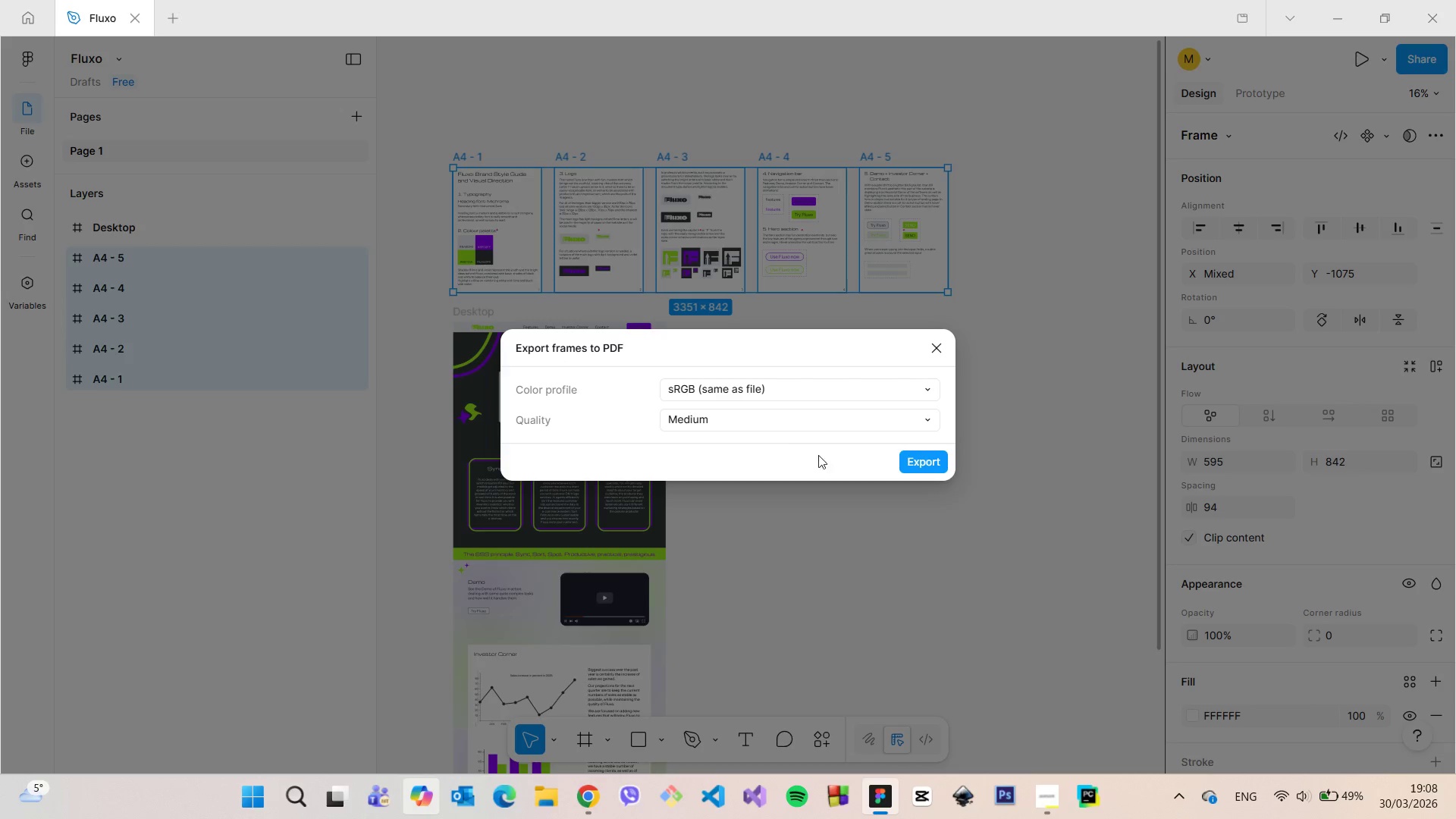 
left_click([929, 460])
 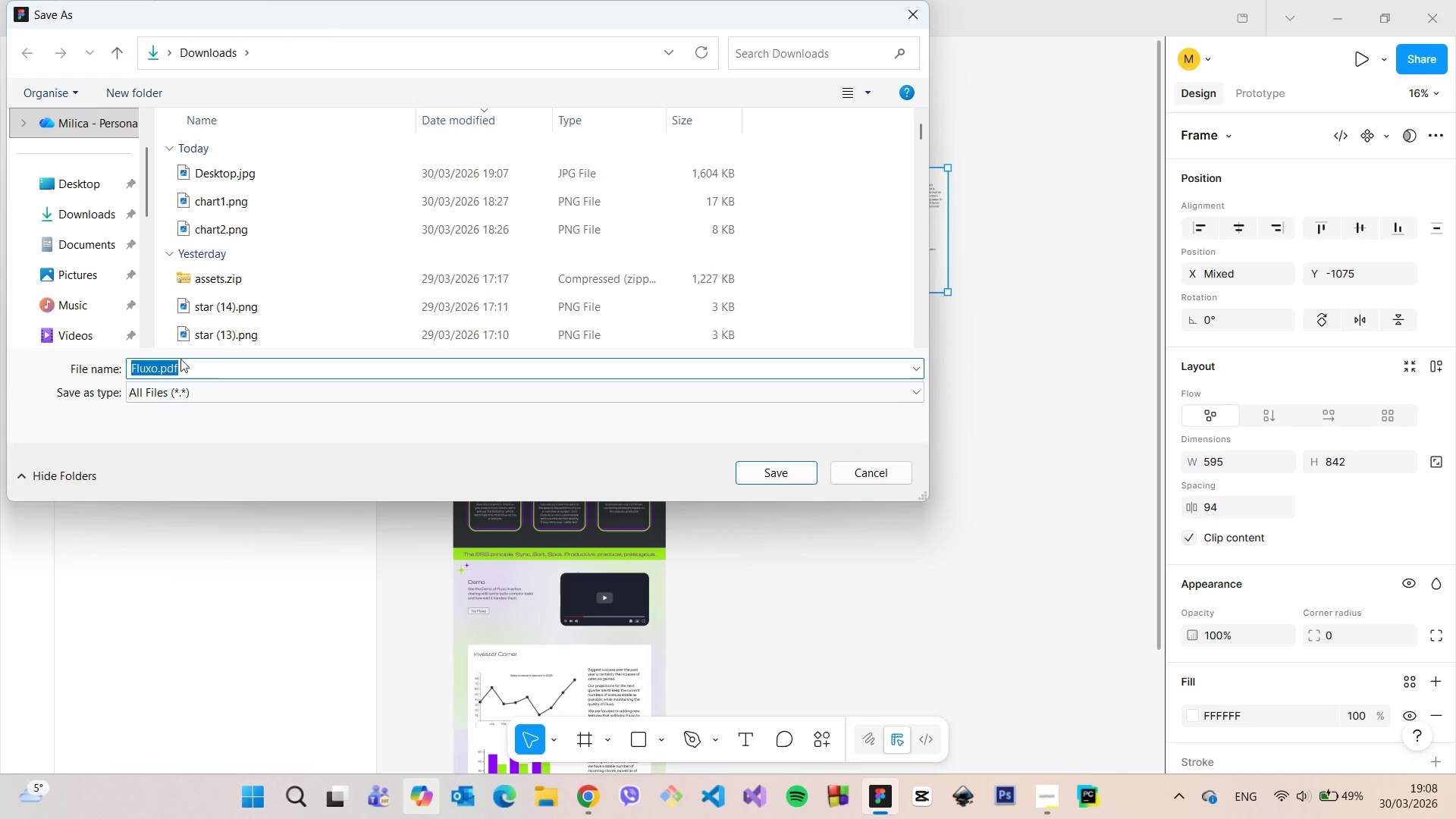 
left_click_drag(start_coordinate=[157, 368], to_coordinate=[105, 368])
 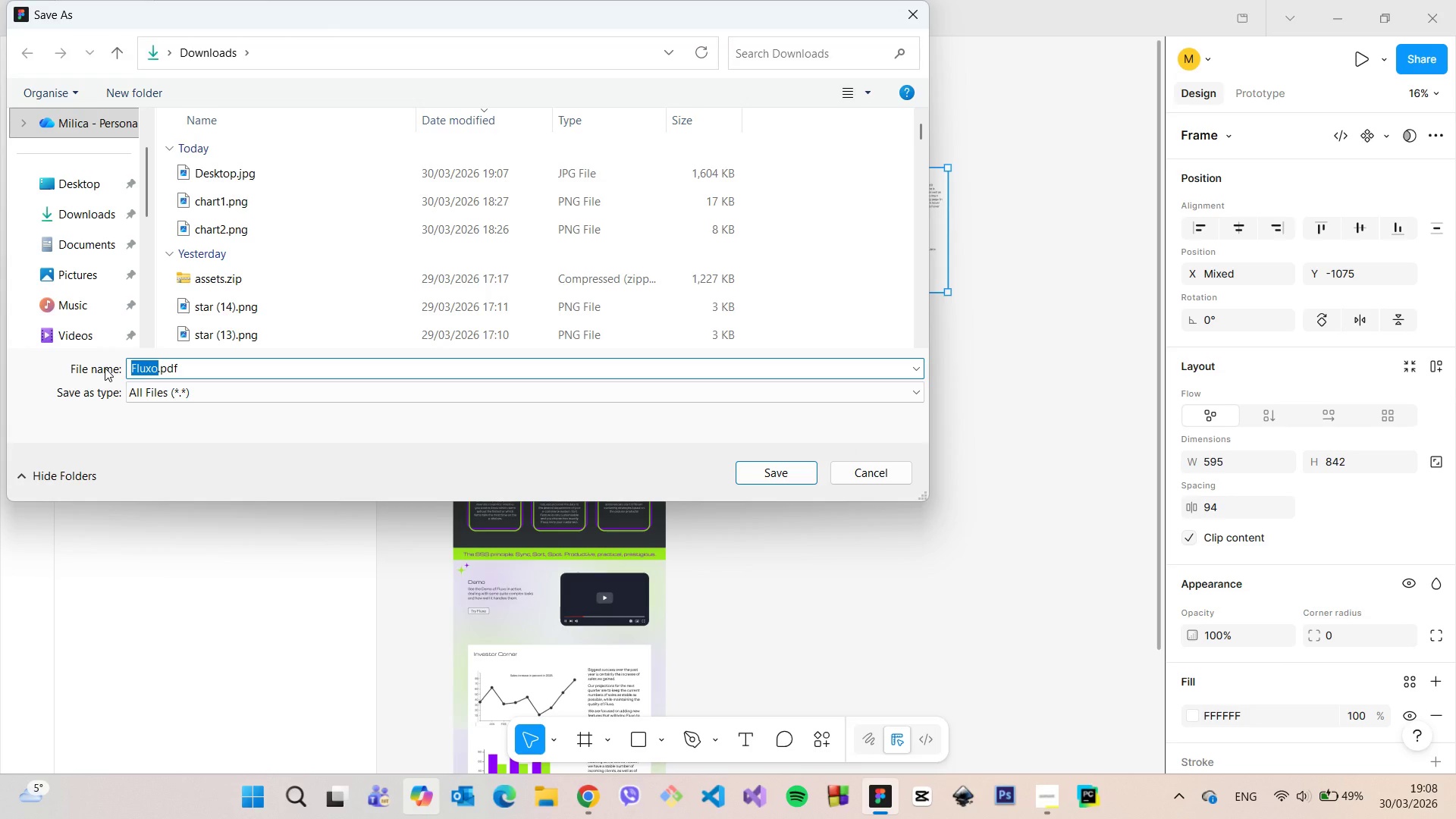 
type(Branding)
 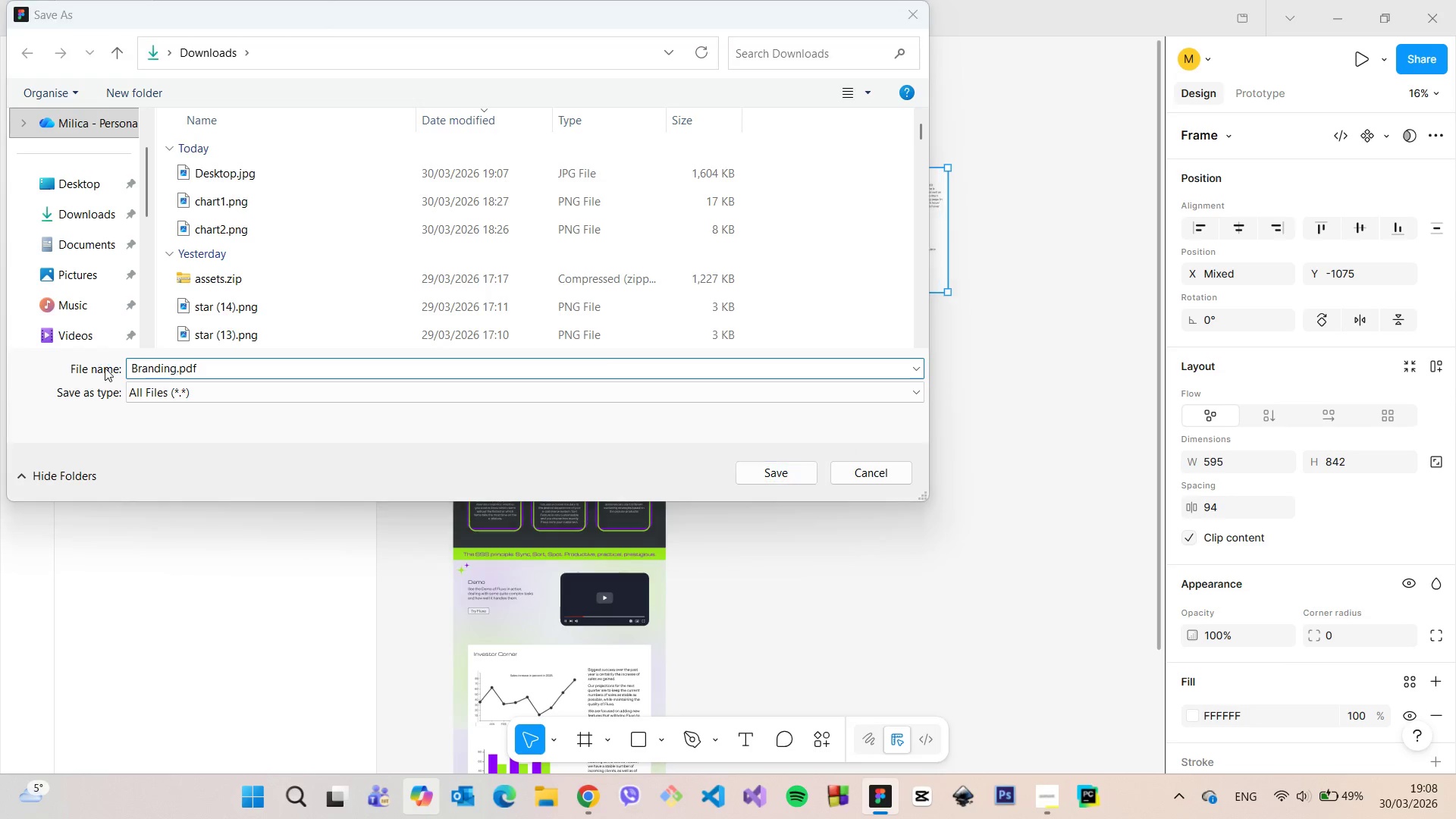 
key(Enter)
 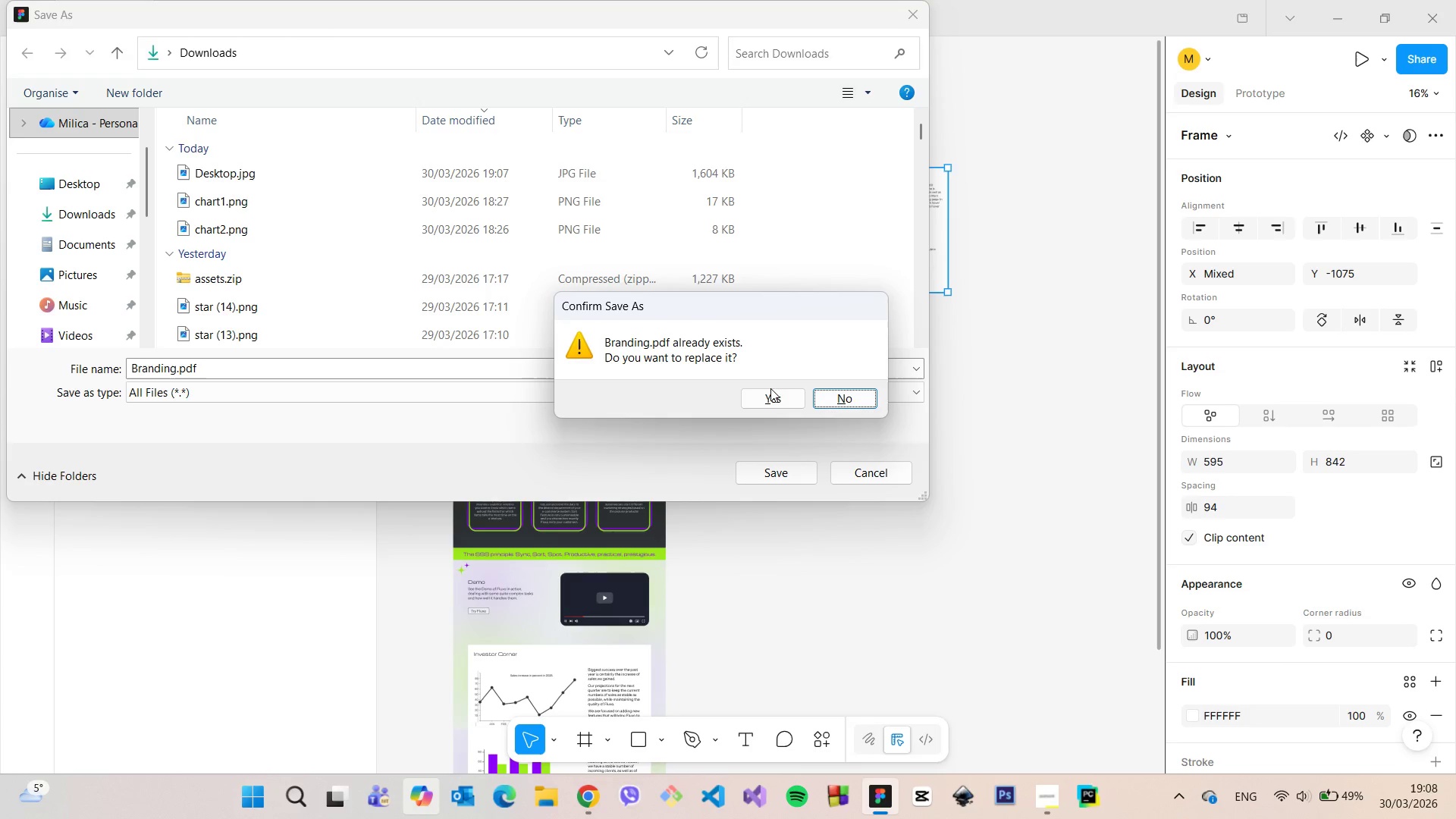 
left_click([770, 399])
 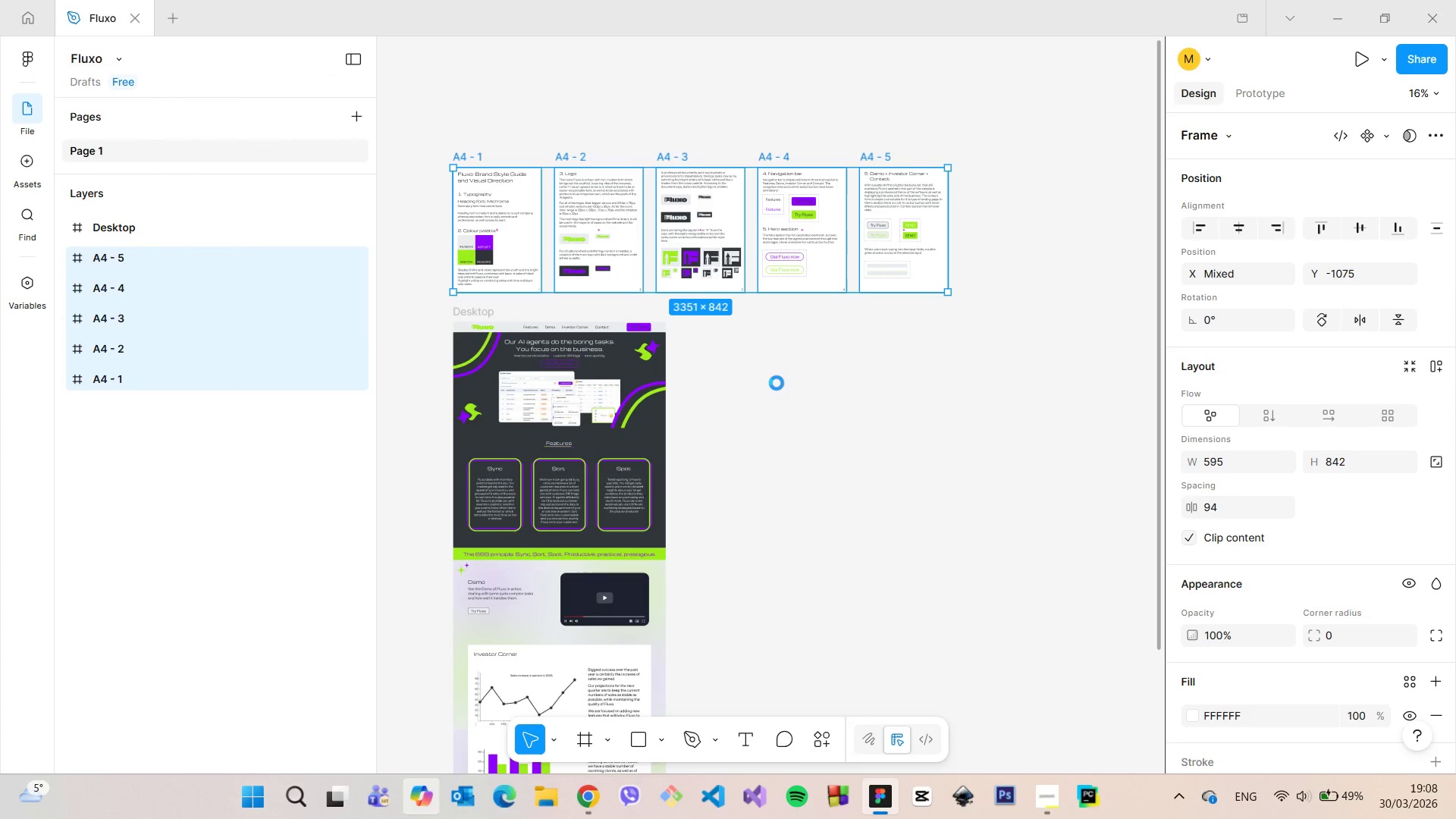 
wait(8.77)
 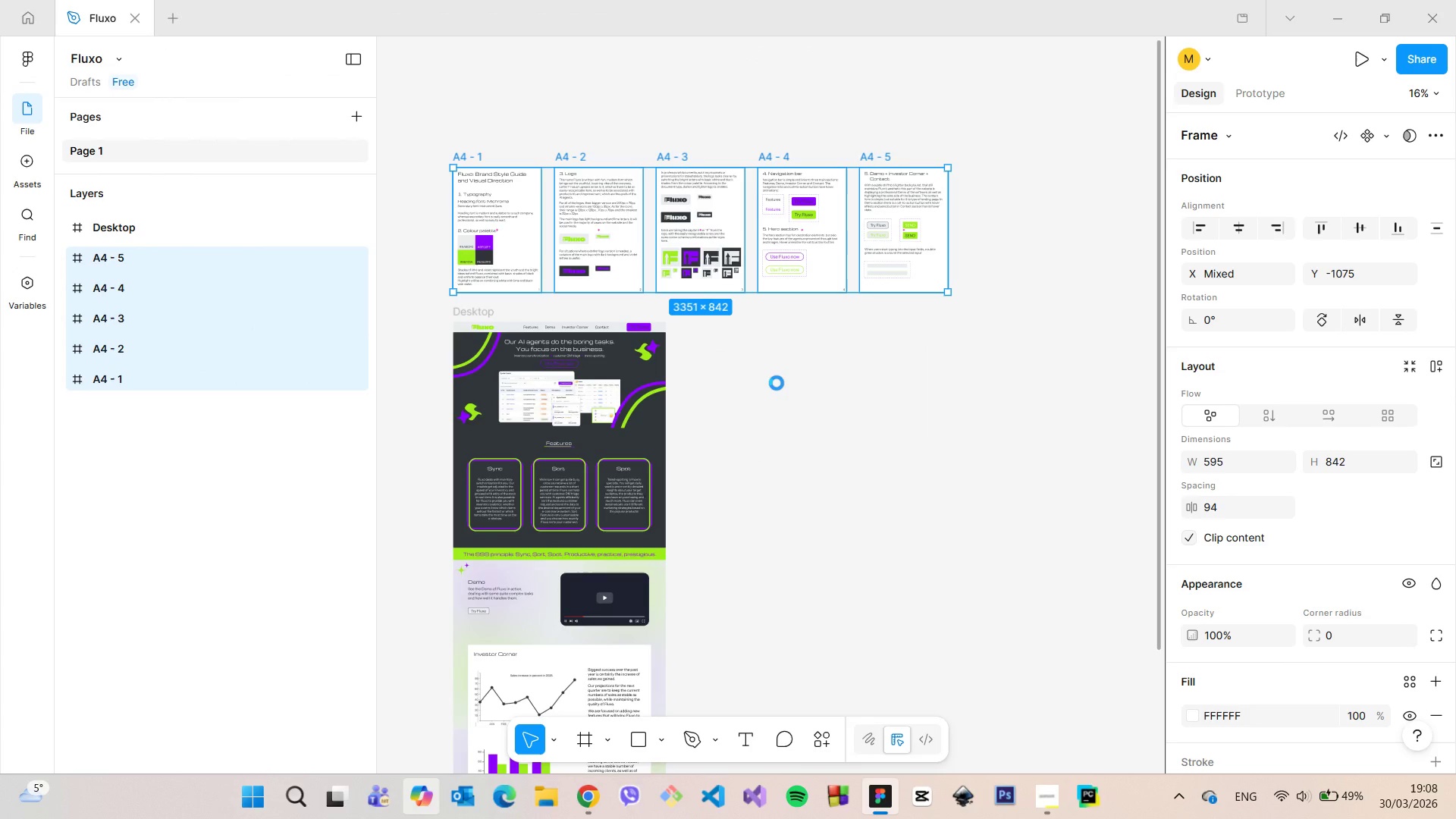 
left_click([554, 795])
 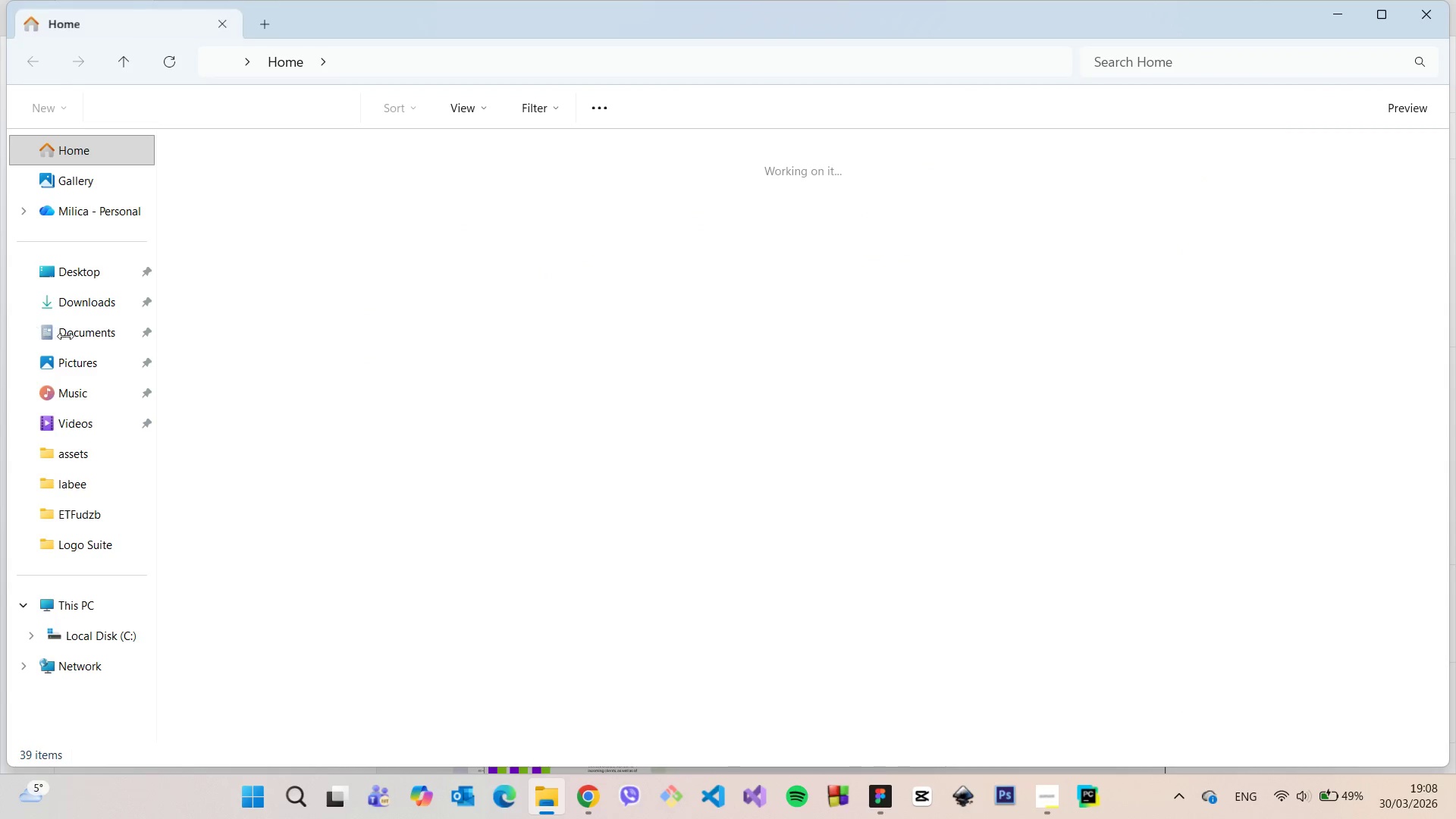 
left_click([70, 307])
 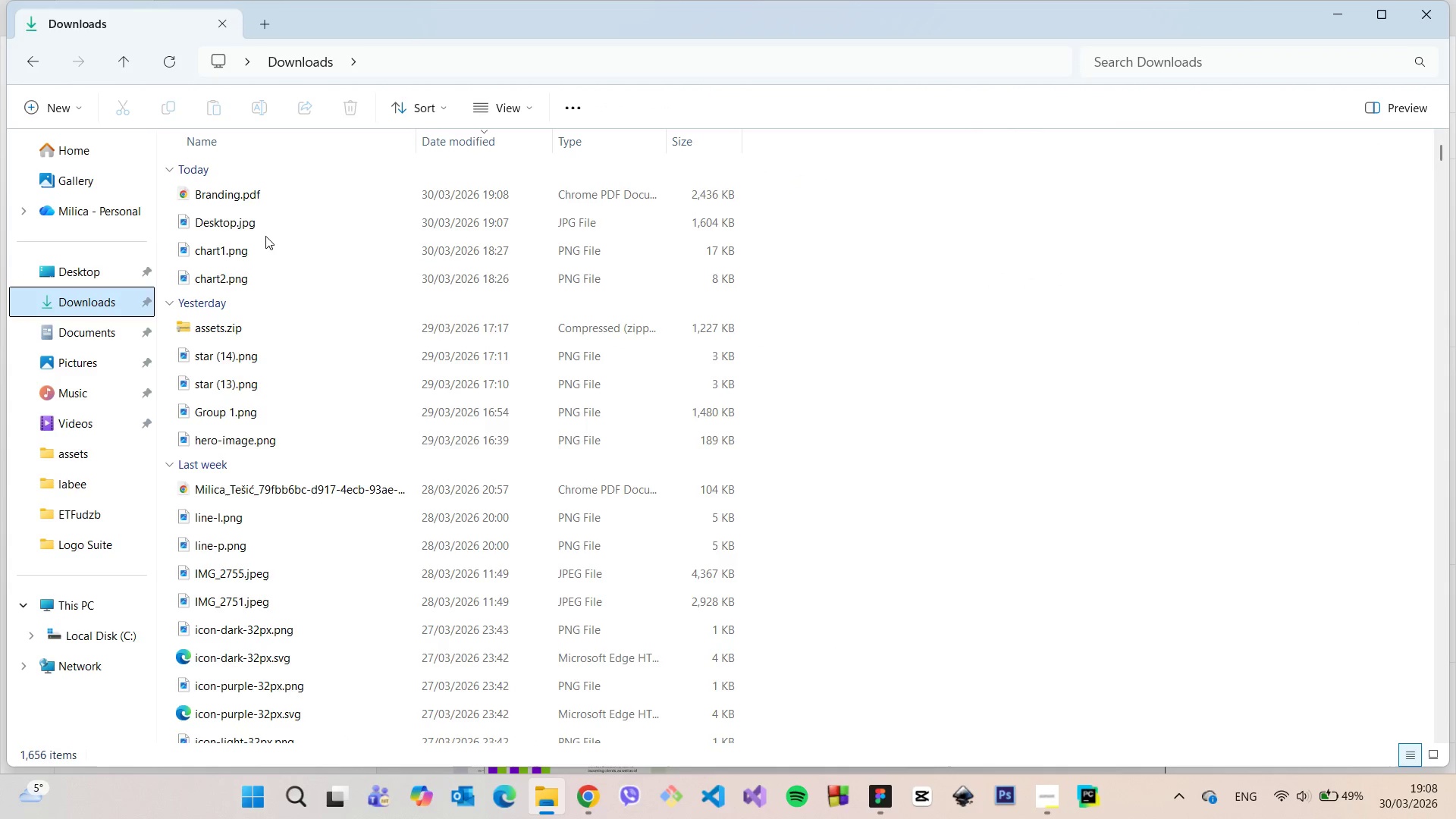 
left_click([262, 228])
 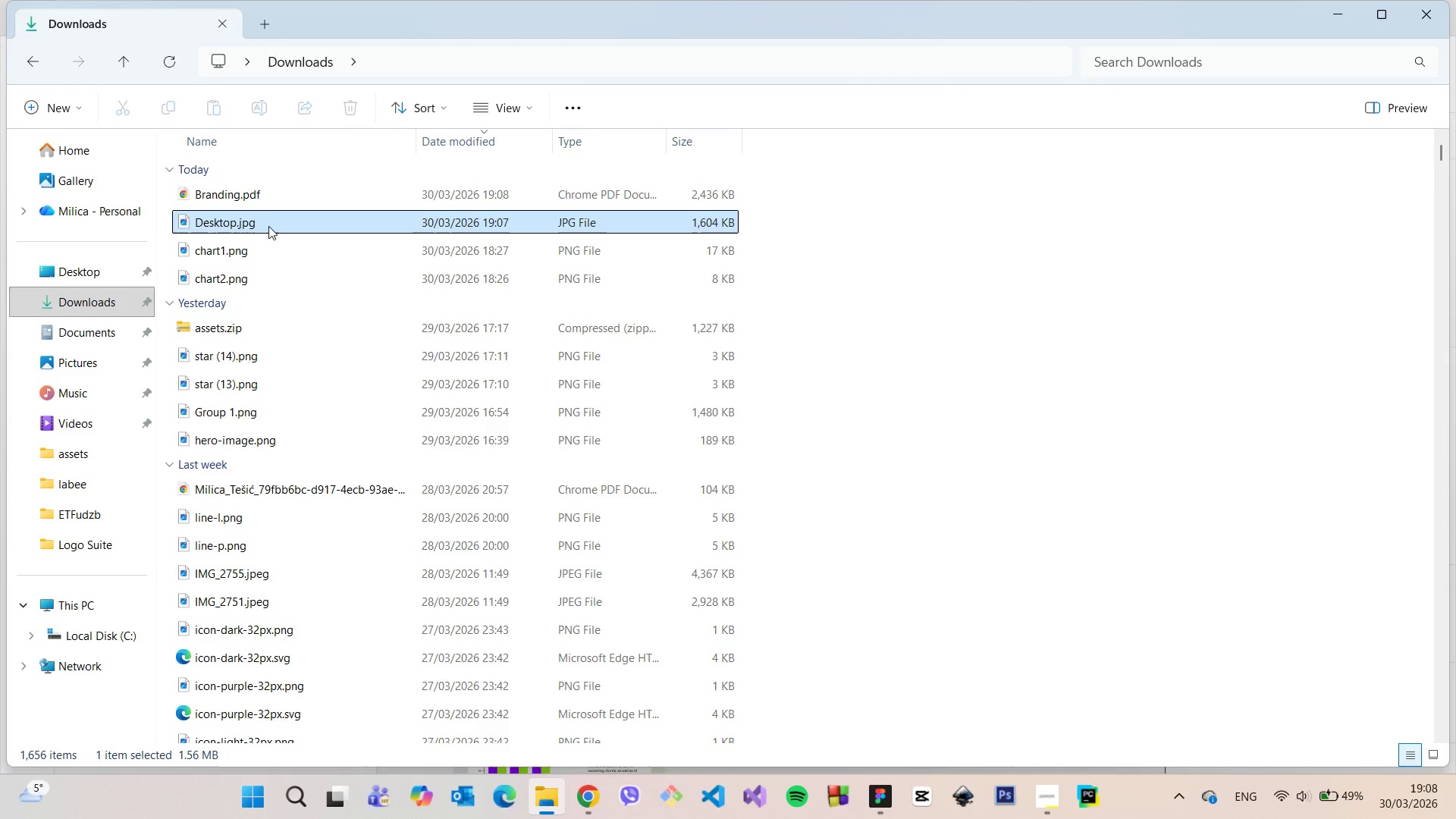 
left_click_drag(start_coordinate=[268, 226], to_coordinate=[253, 338])
 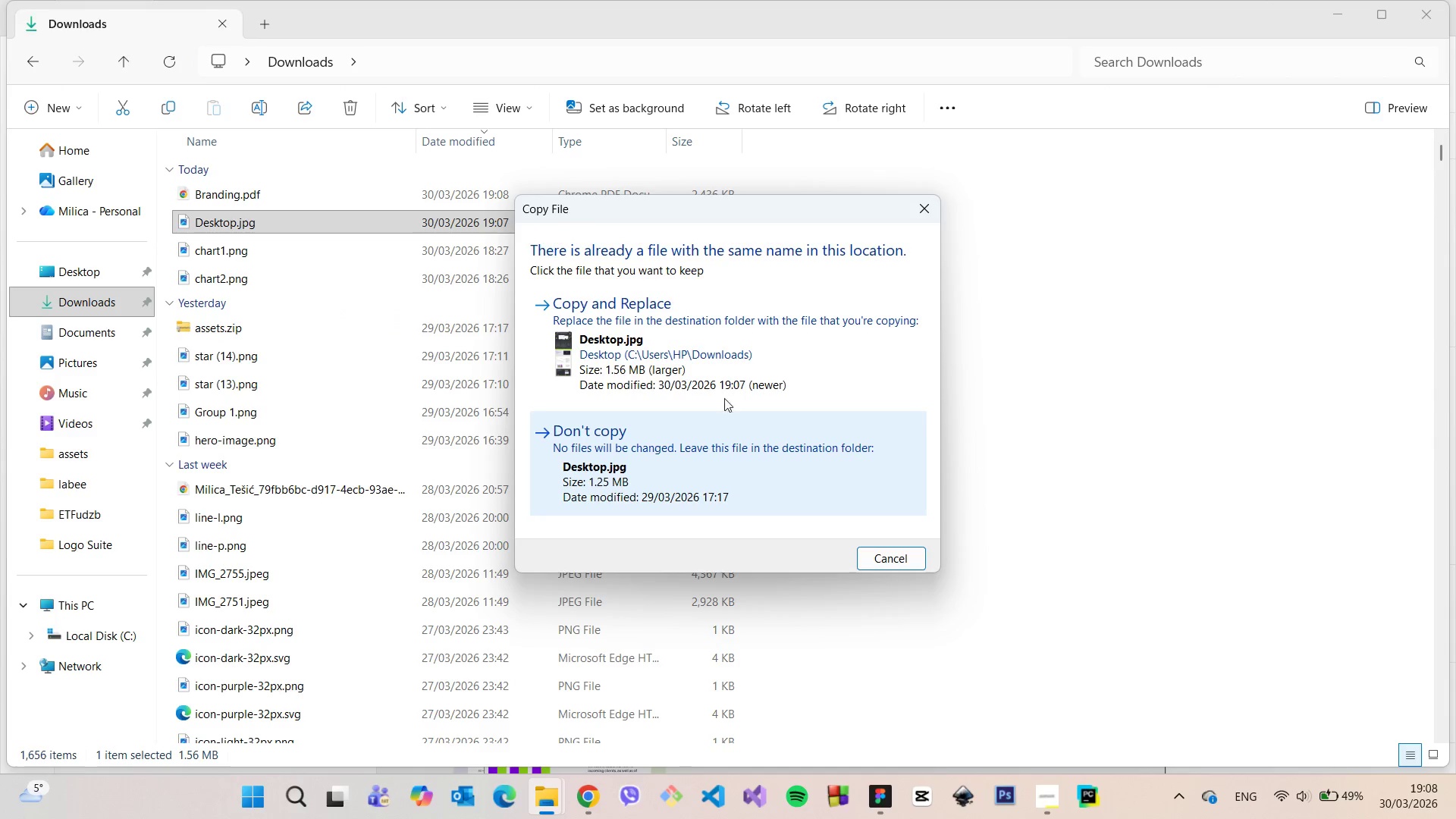 
left_click([696, 338])
 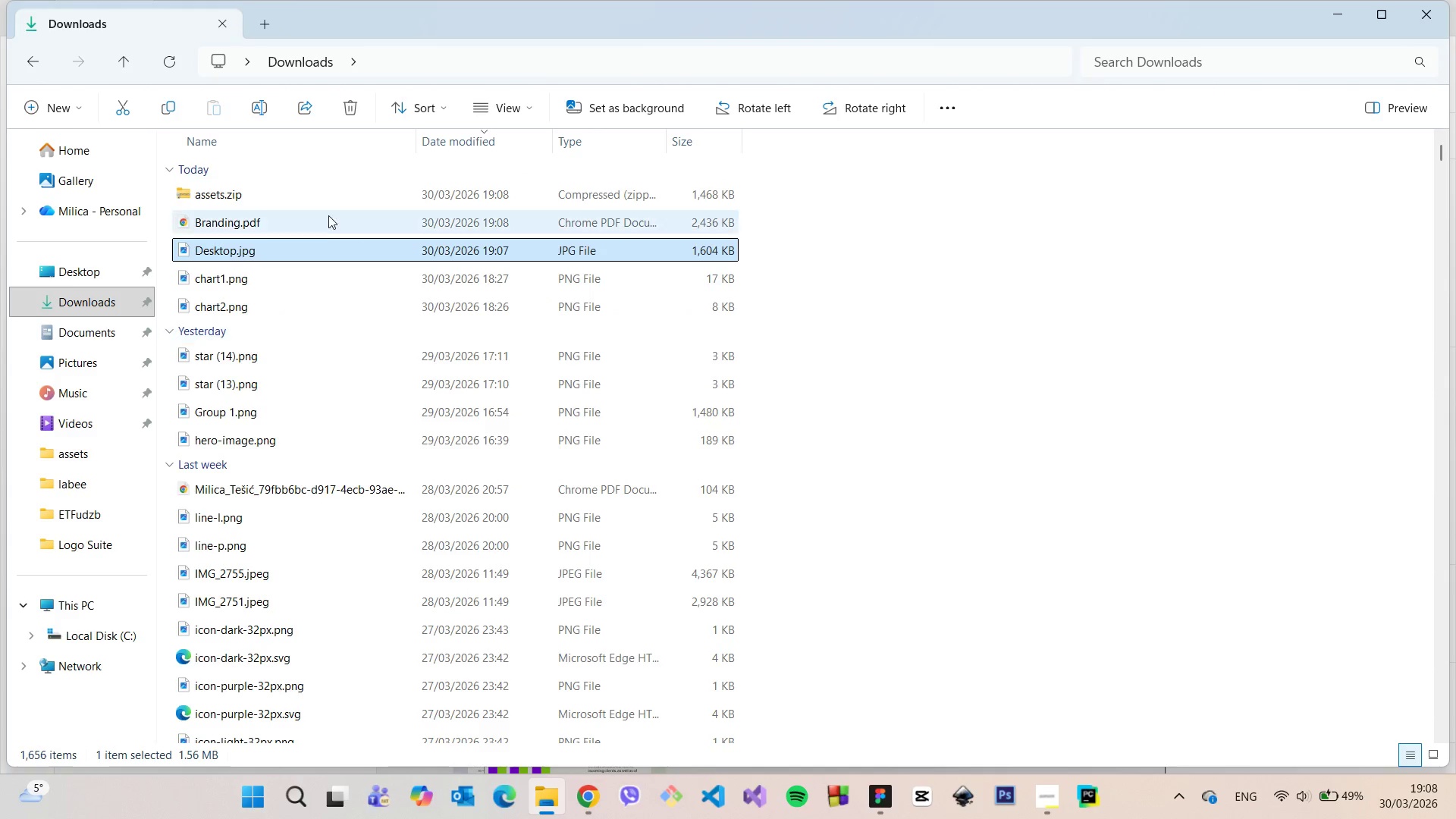 
mouse_move([305, 183])
 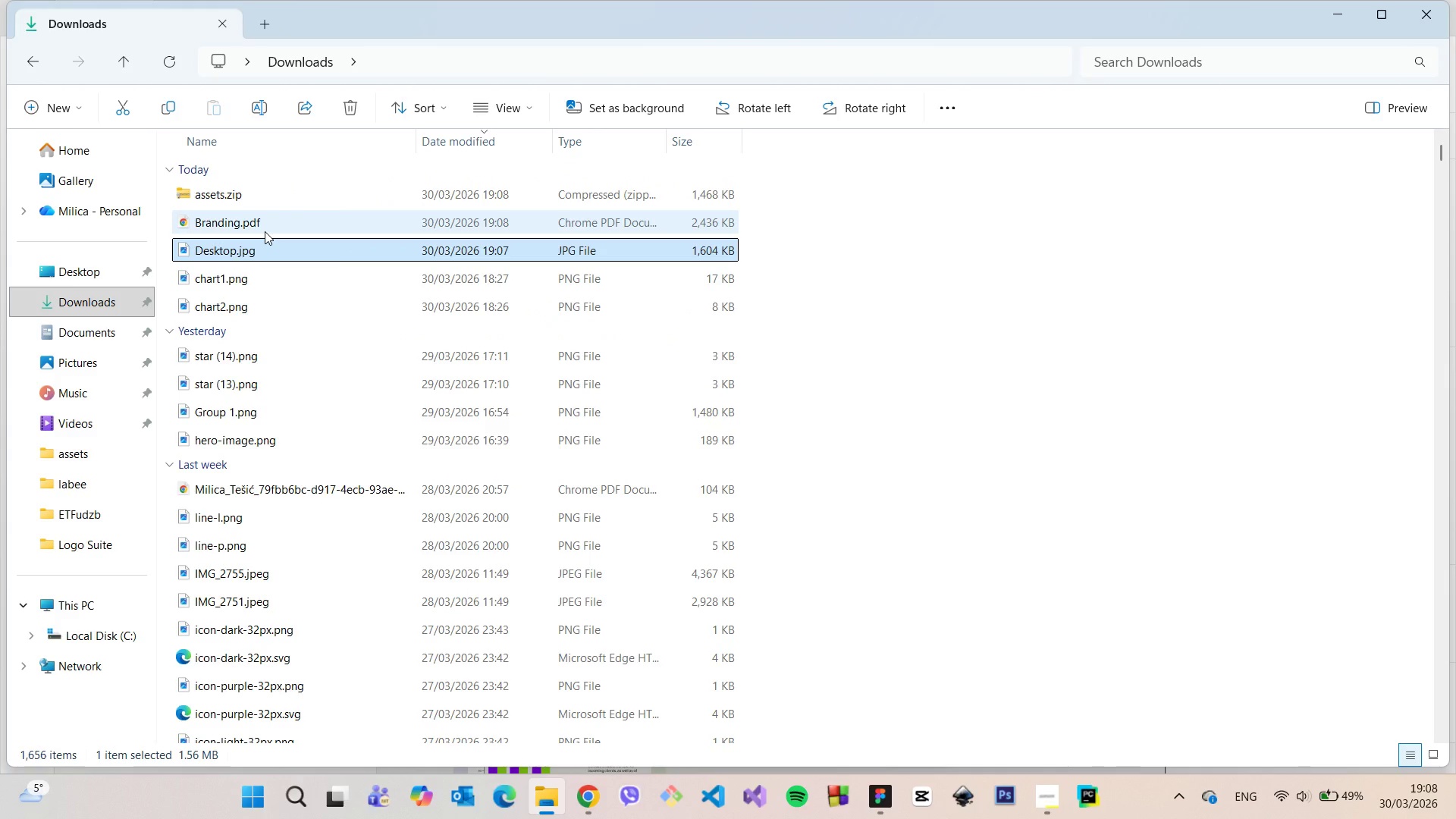 
left_click([265, 228])
 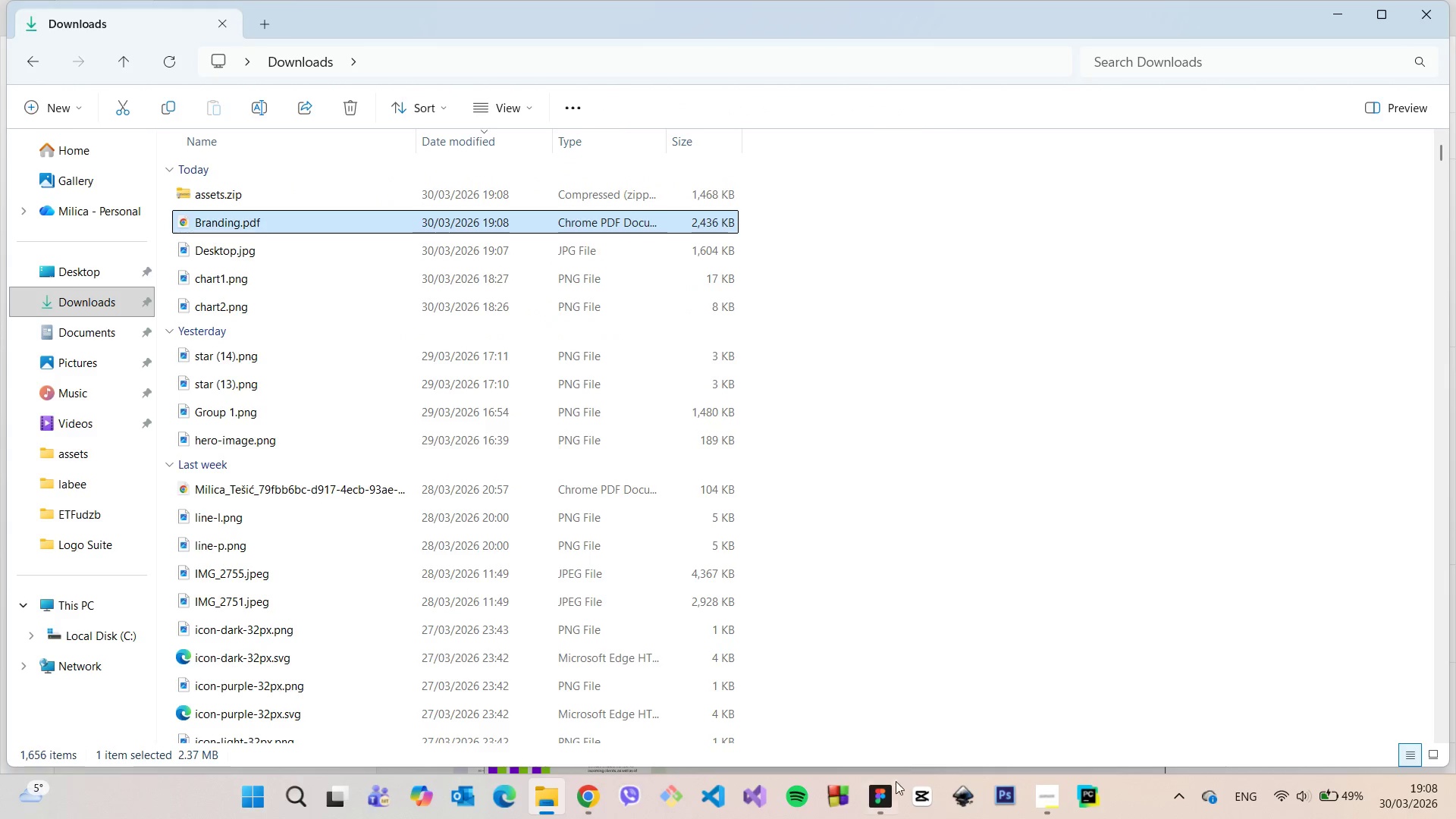 
left_click([886, 789])
 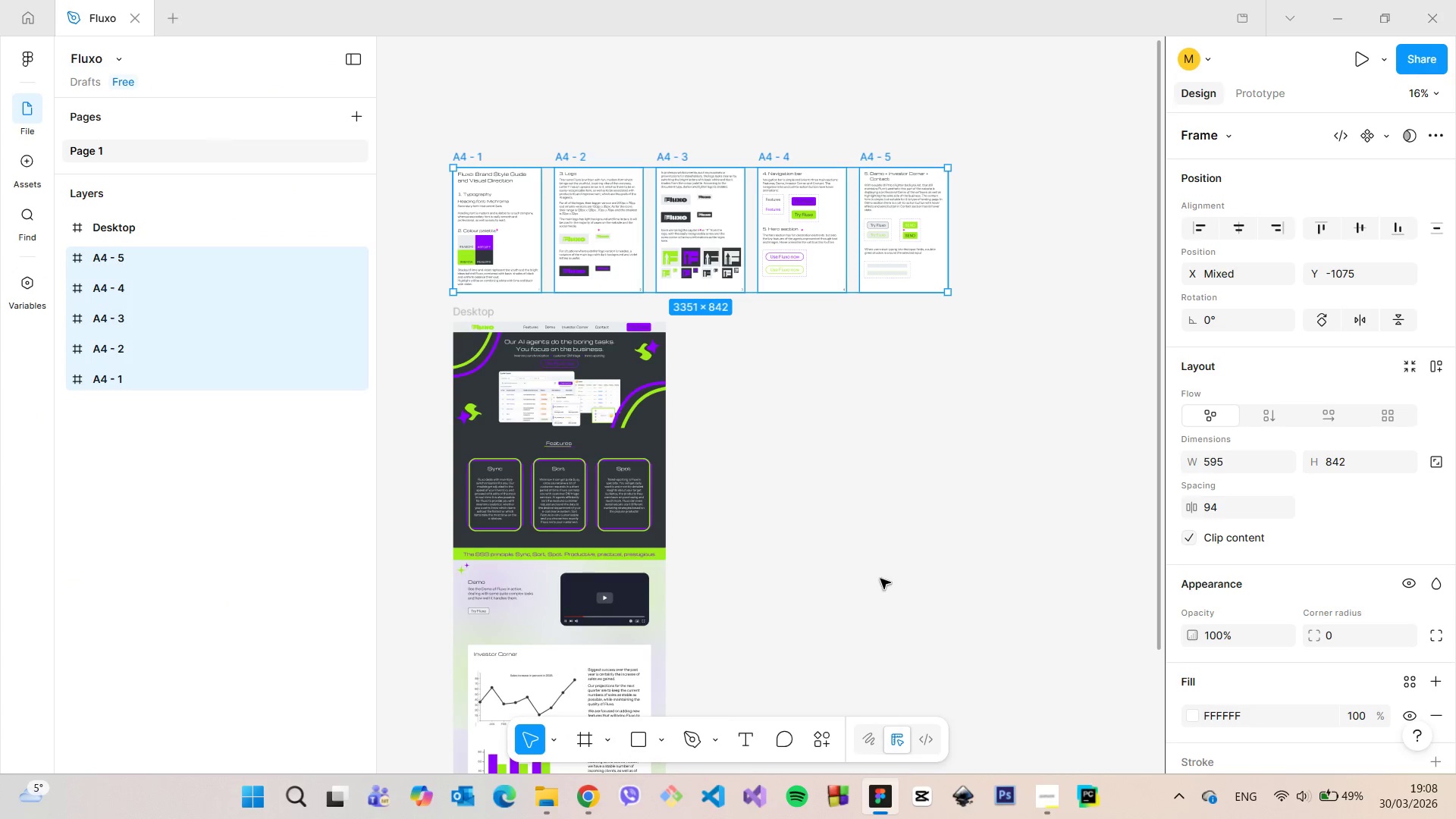 
left_click([880, 576])
 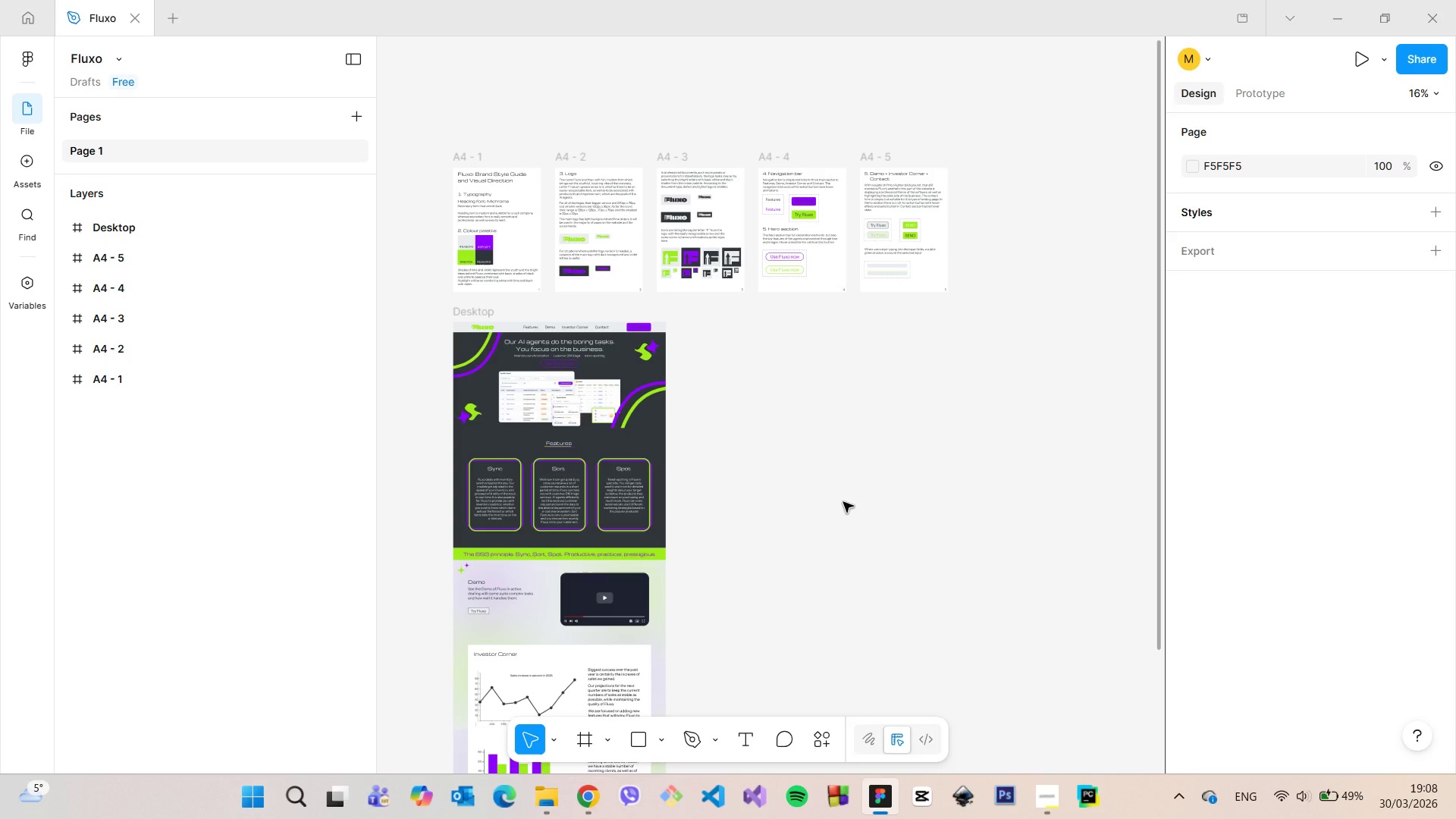 
scroll: coordinate [843, 502], scroll_direction: down, amount: 8.0
 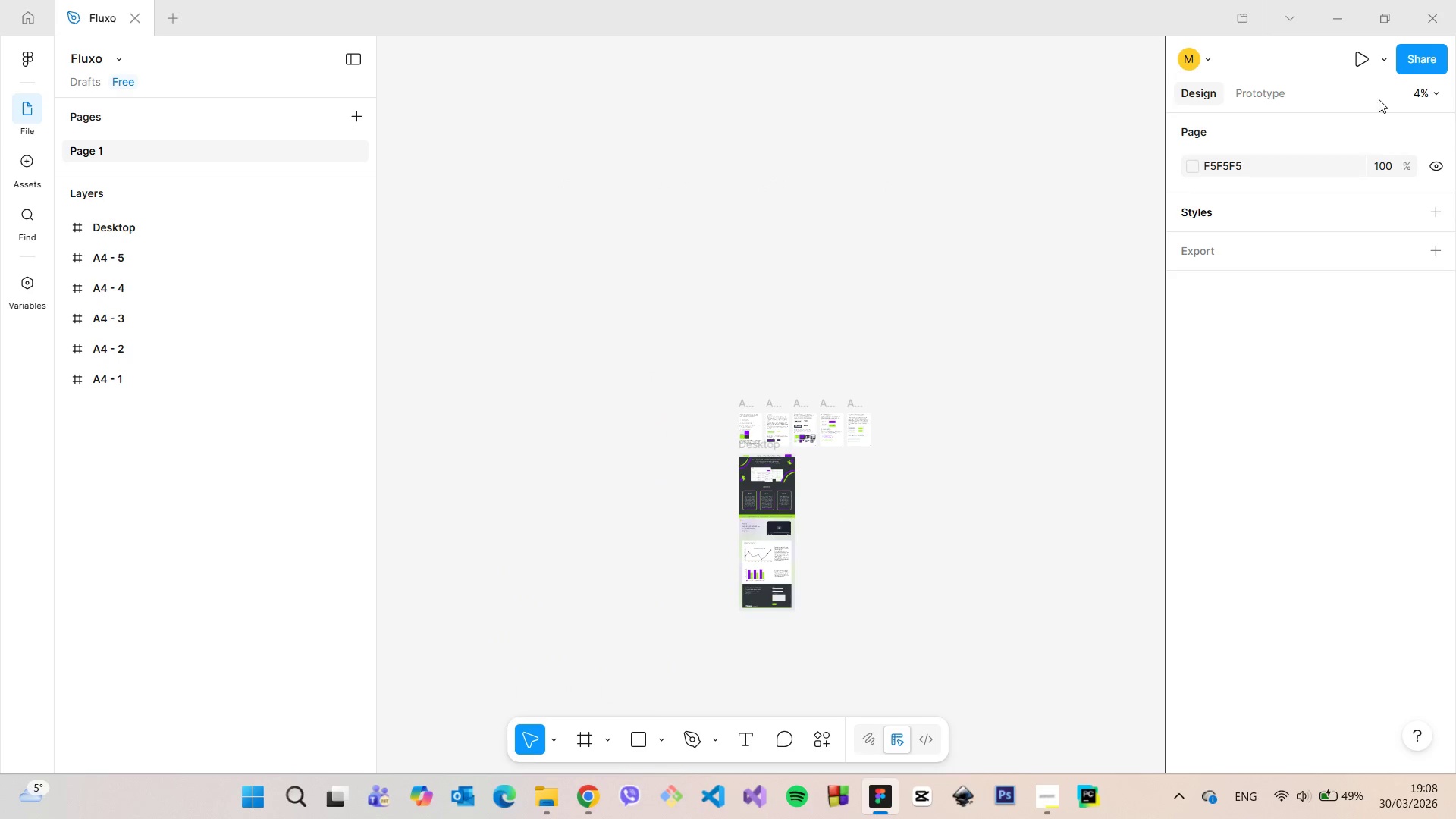 
left_click([1409, 52])
 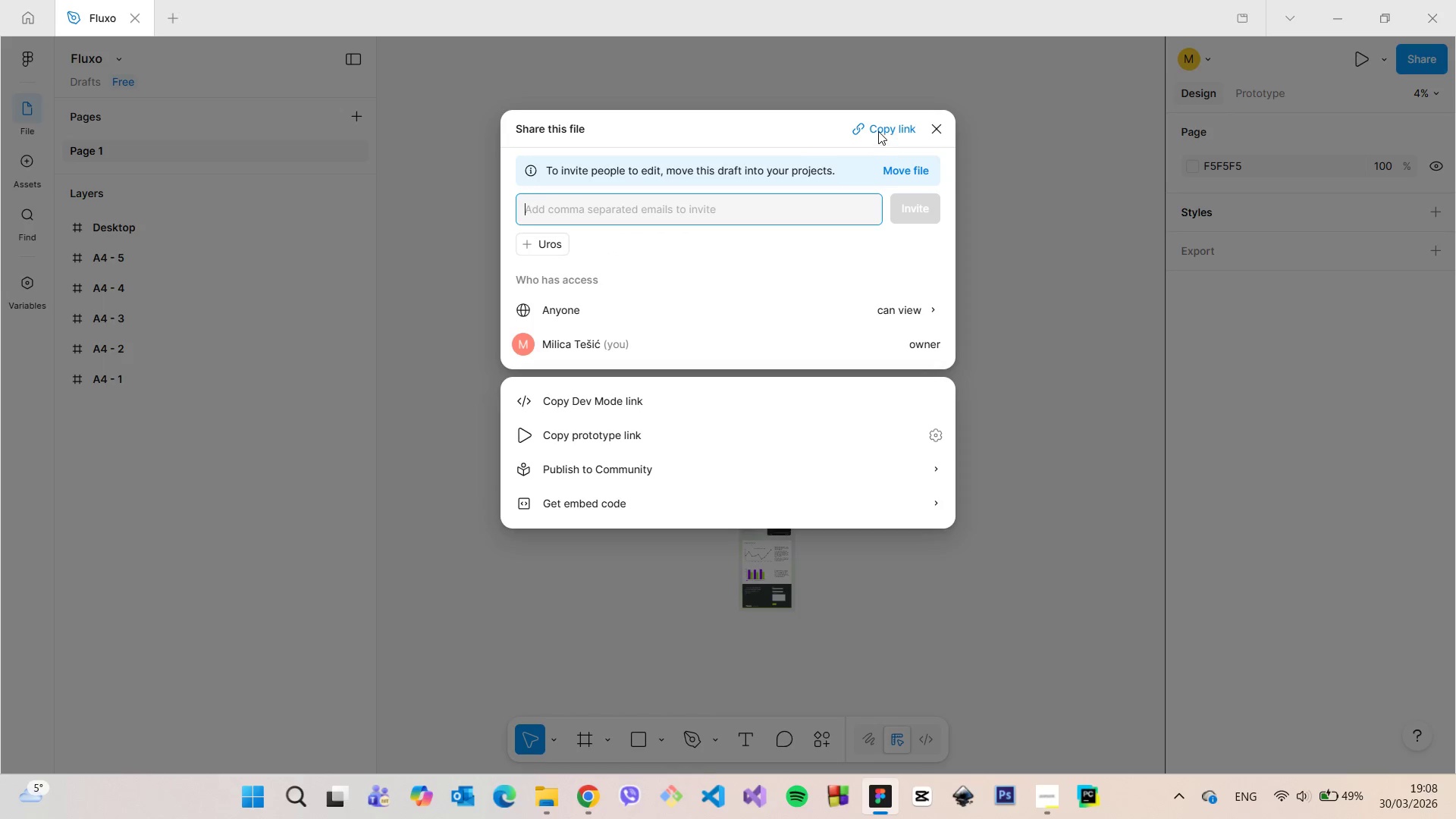 
left_click([878, 130])
 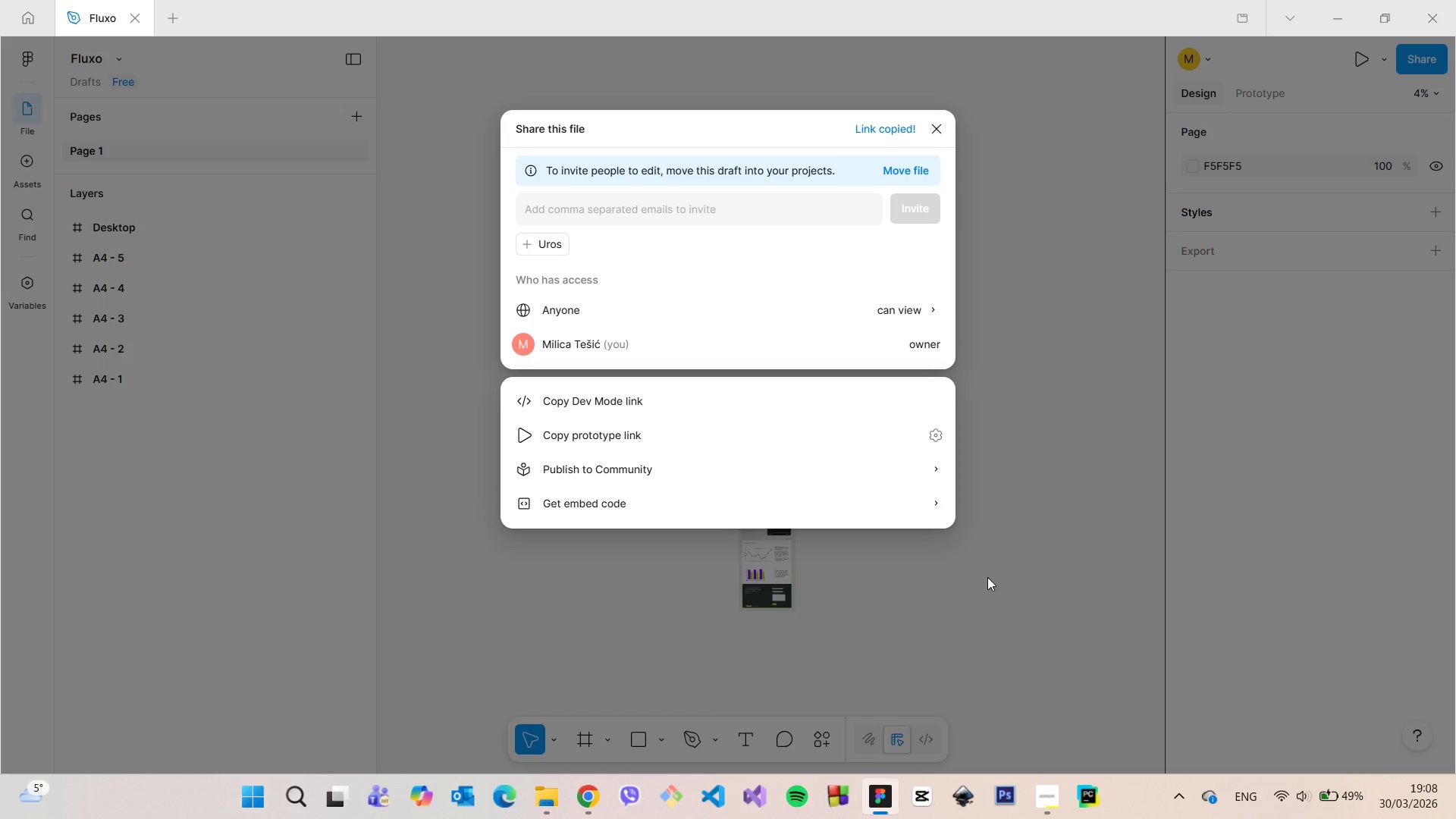 